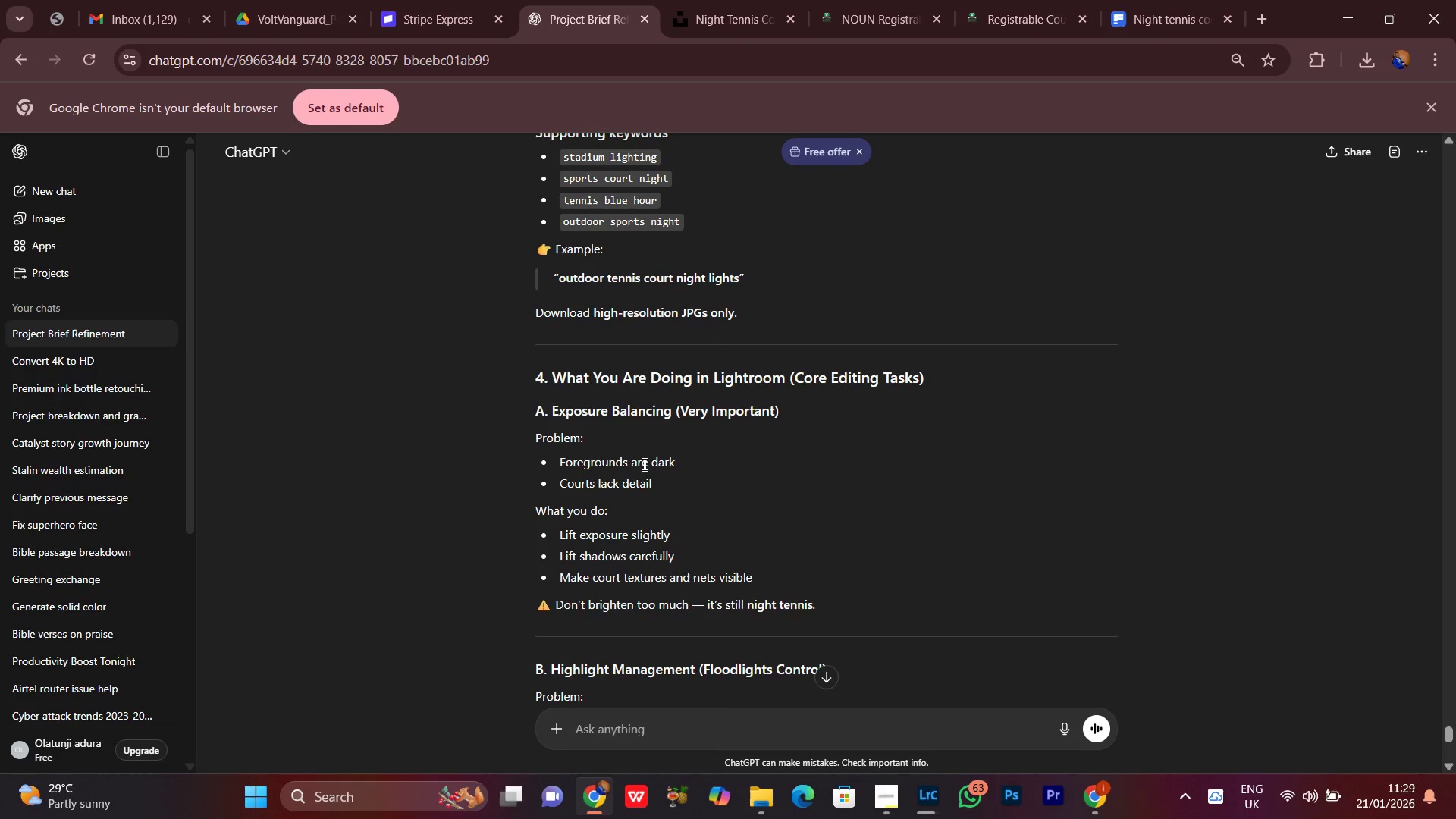 
scroll: coordinate [597, 521], scroll_direction: down, amount: 4.0
 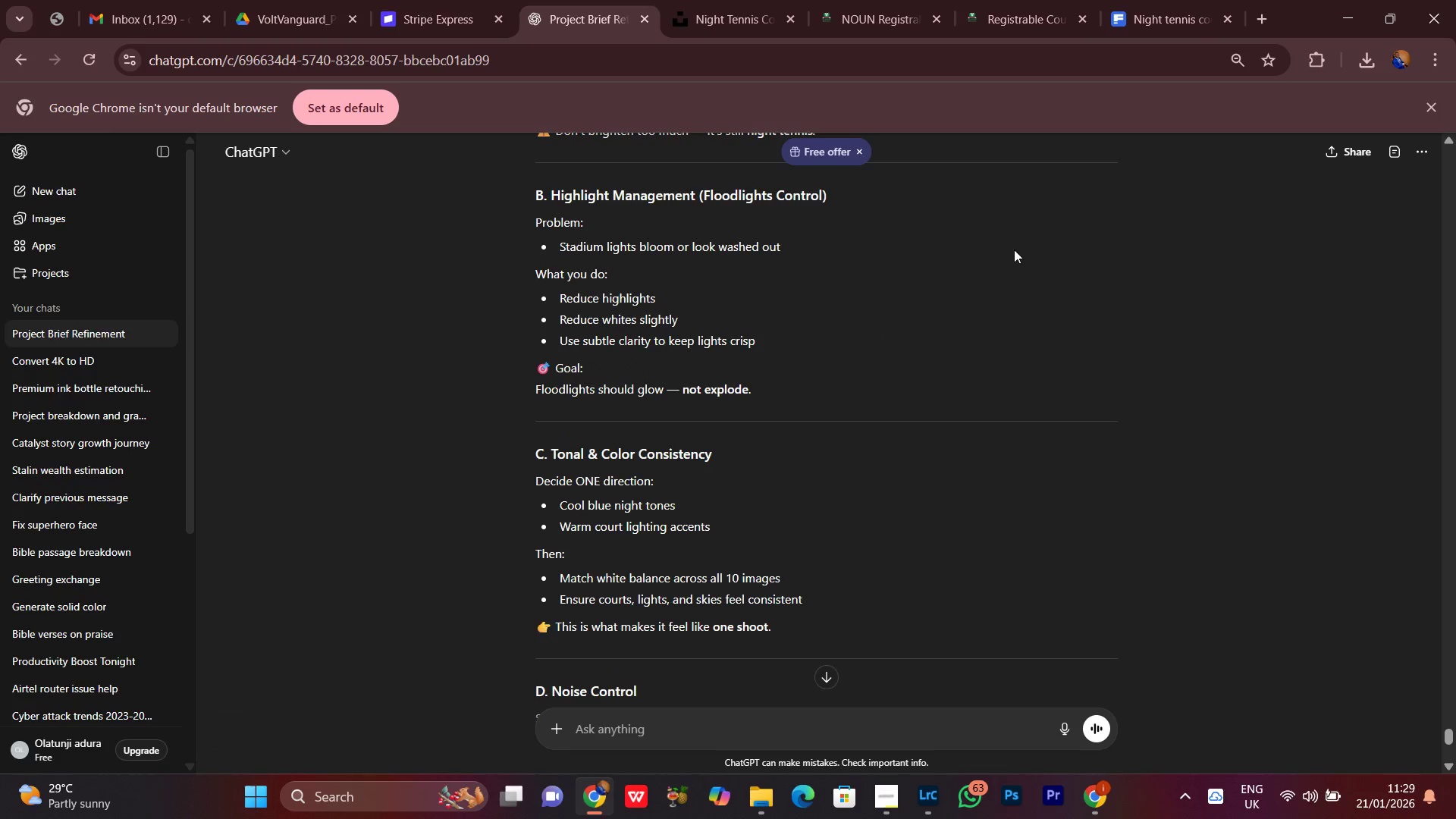 
wait(5.16)
 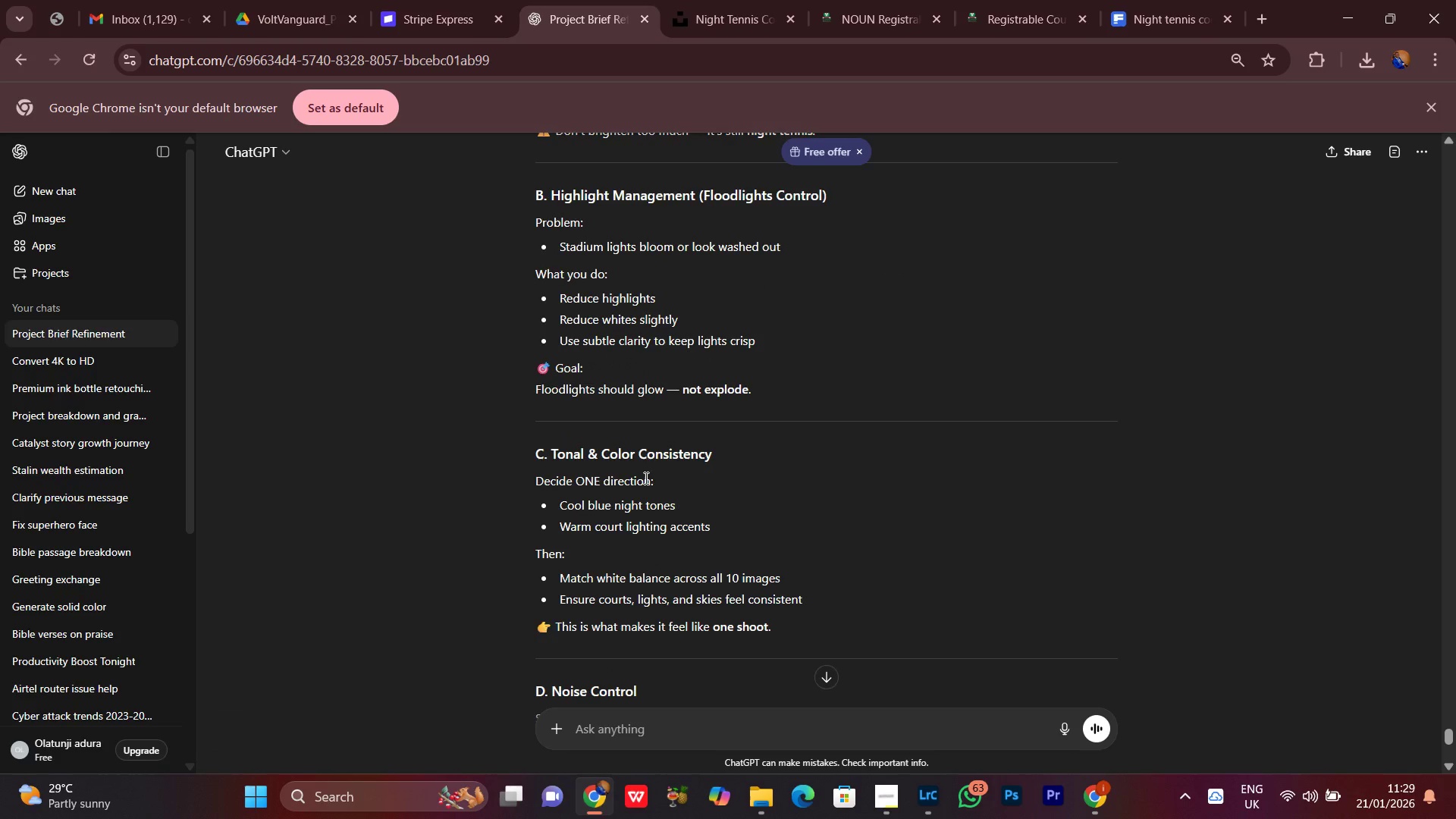 
left_click_drag(start_coordinate=[1342, 18], to_coordinate=[1331, 26])
 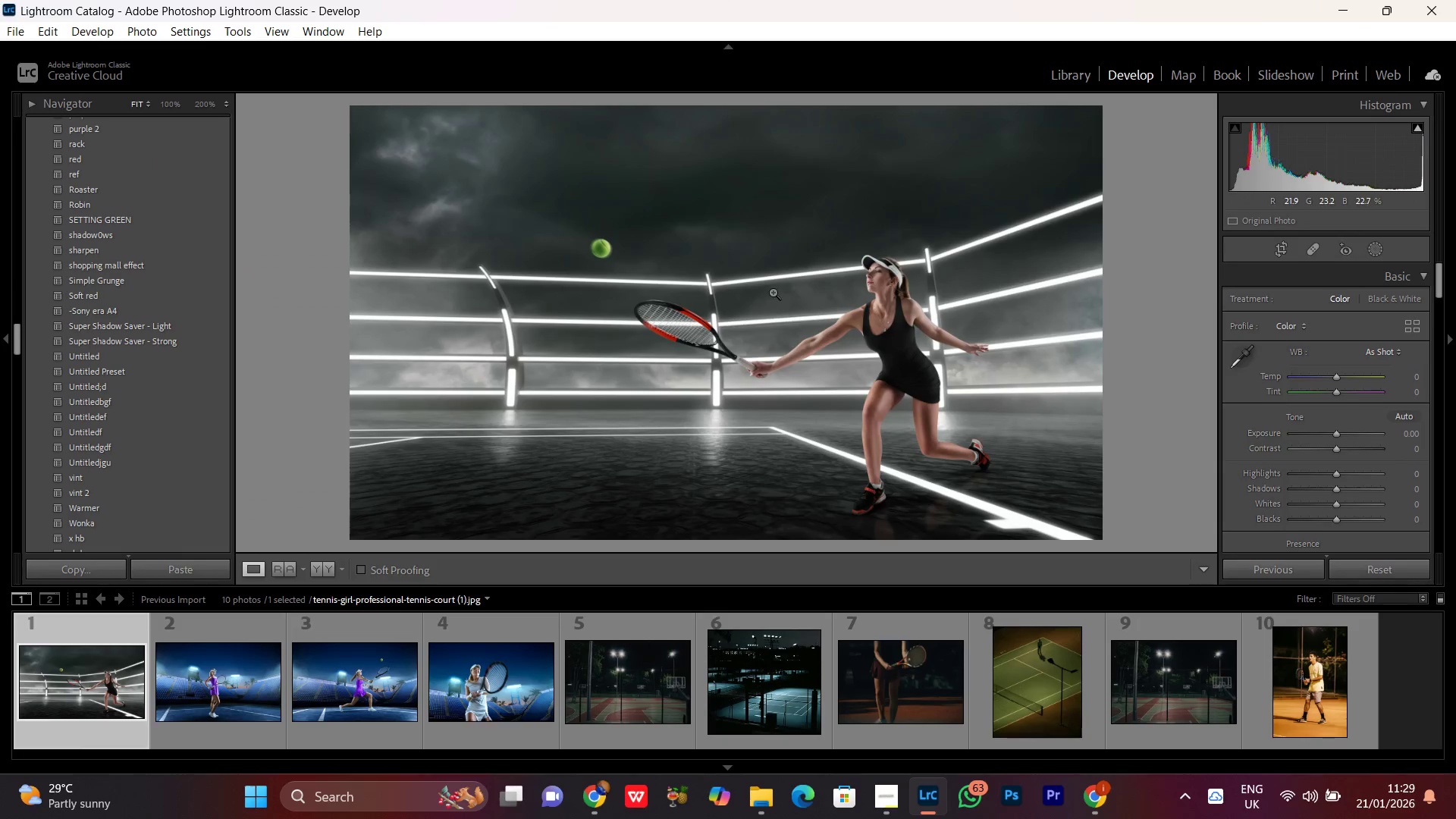 
double_click([773, 292])
 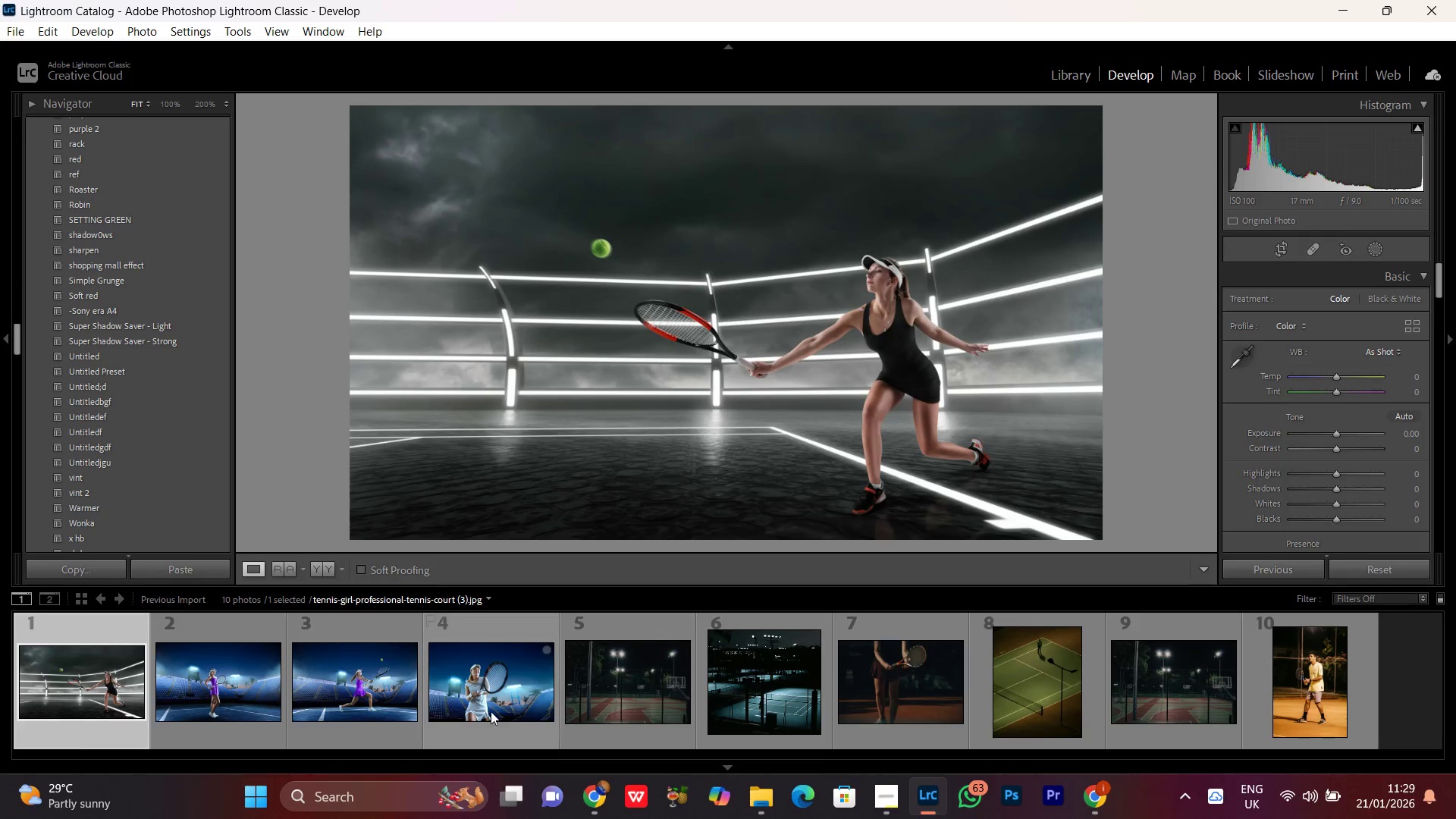 
left_click([488, 693])
 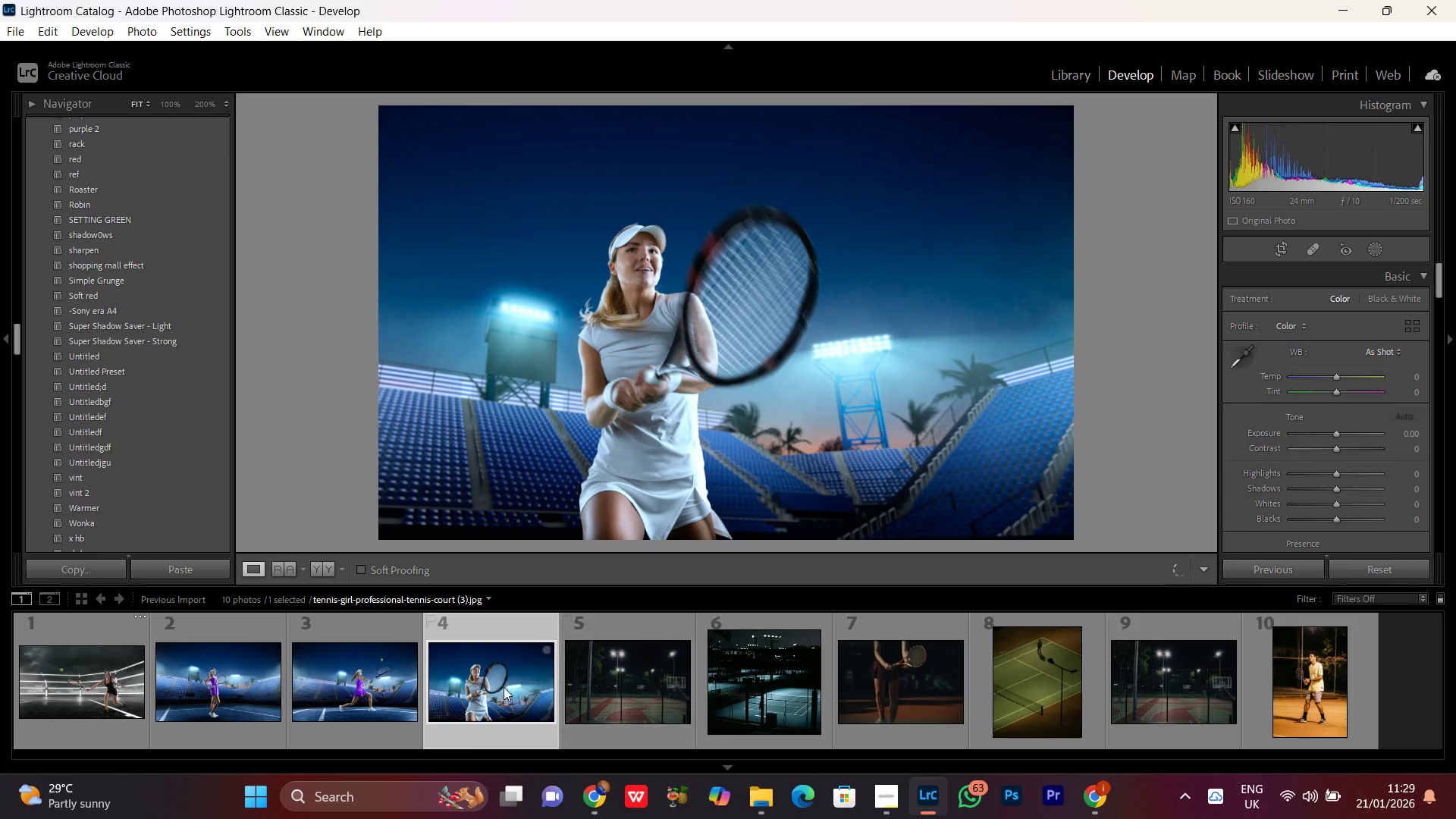 
left_click([365, 667])
 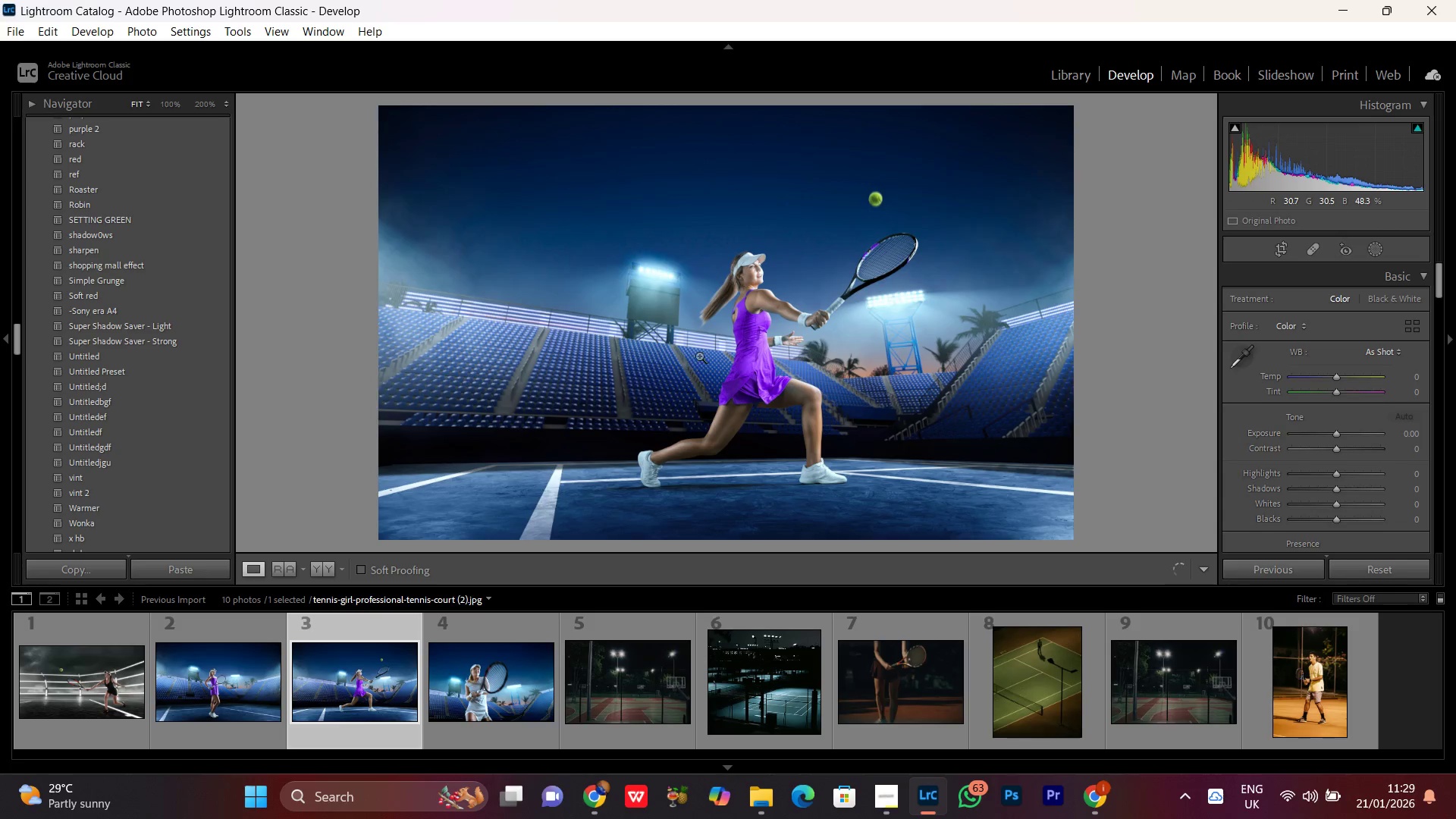 
double_click([772, 284])
 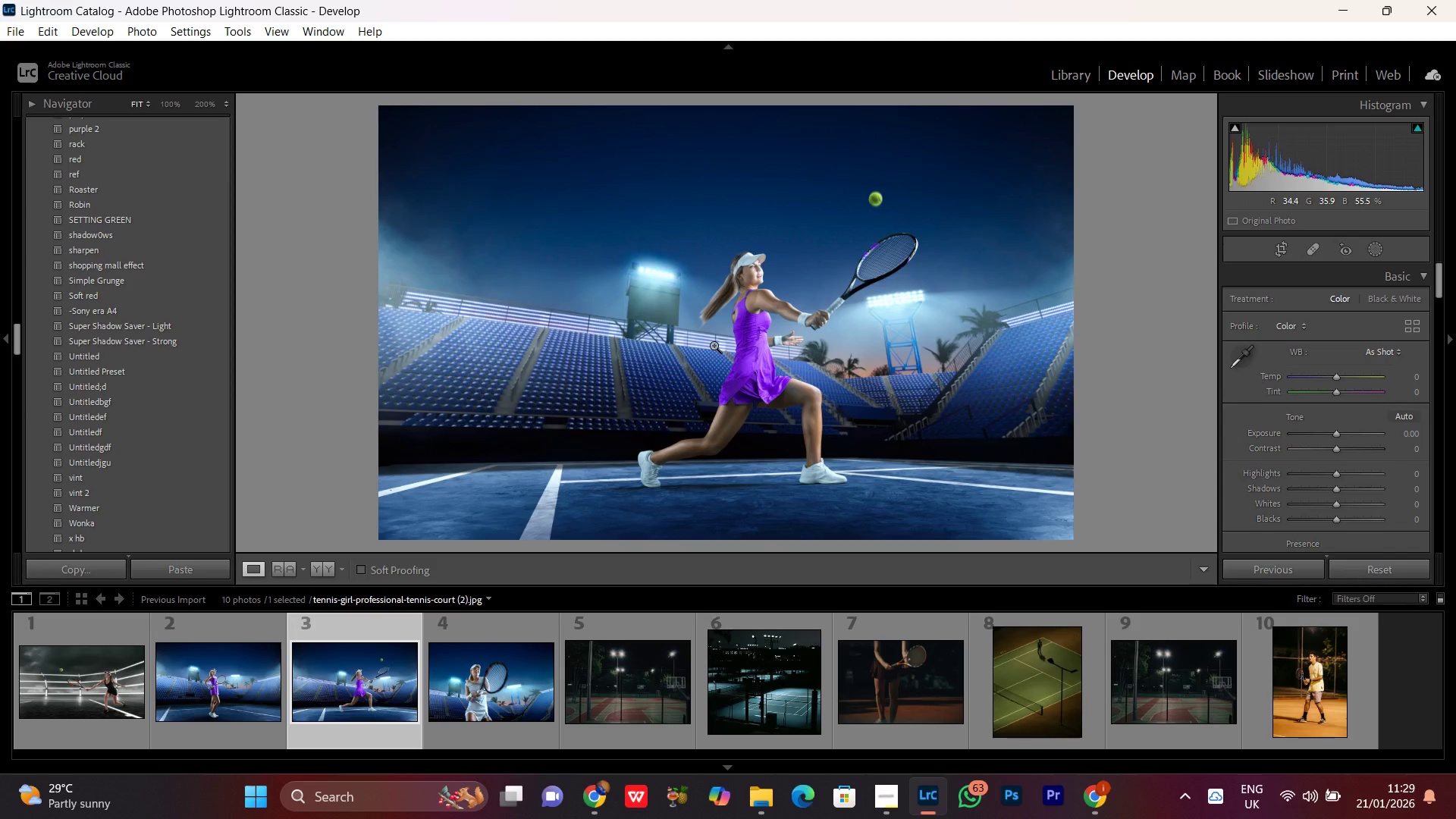 
left_click([730, 294])
 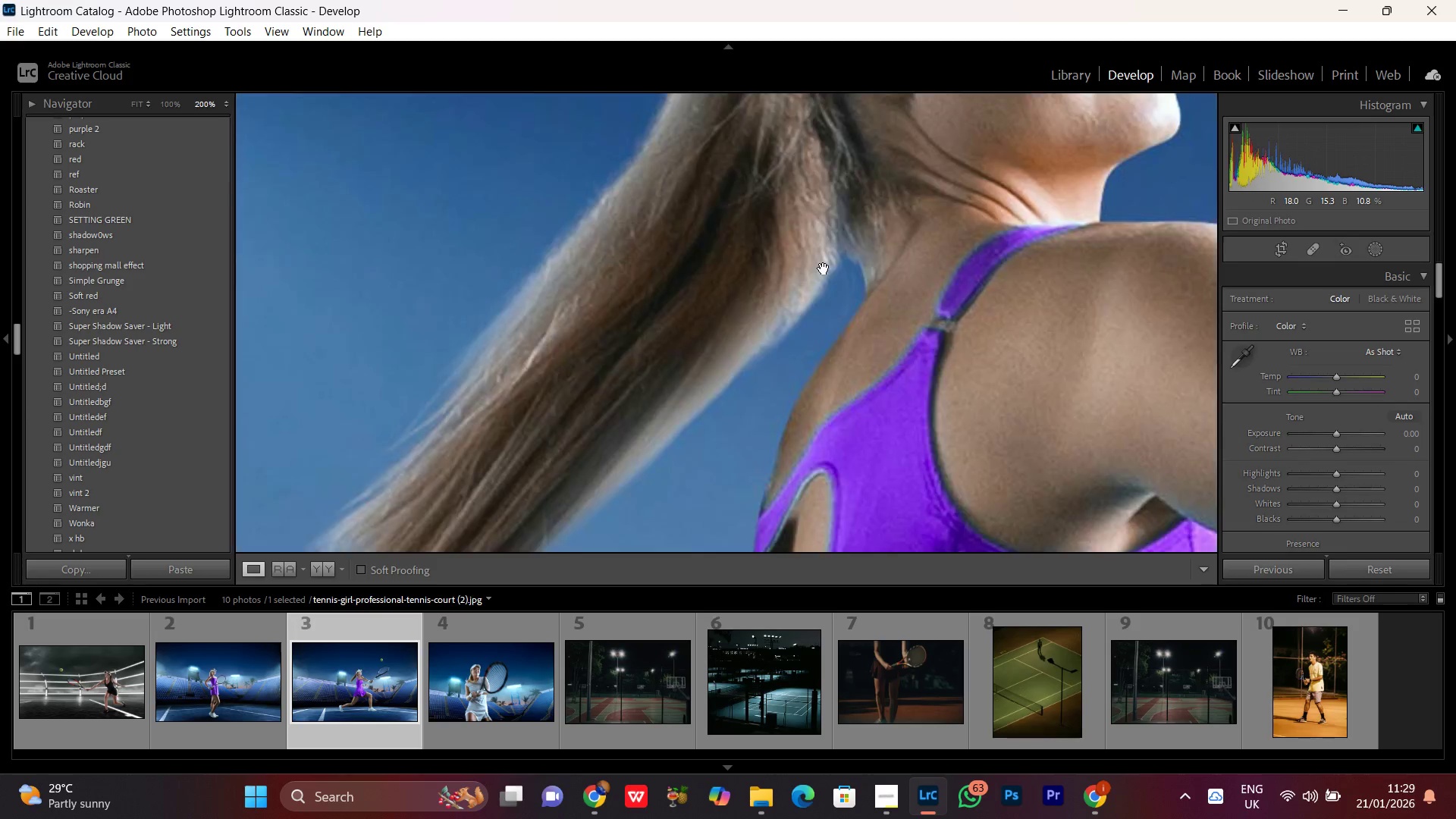 
left_click_drag(start_coordinate=[824, 268], to_coordinate=[519, 442])
 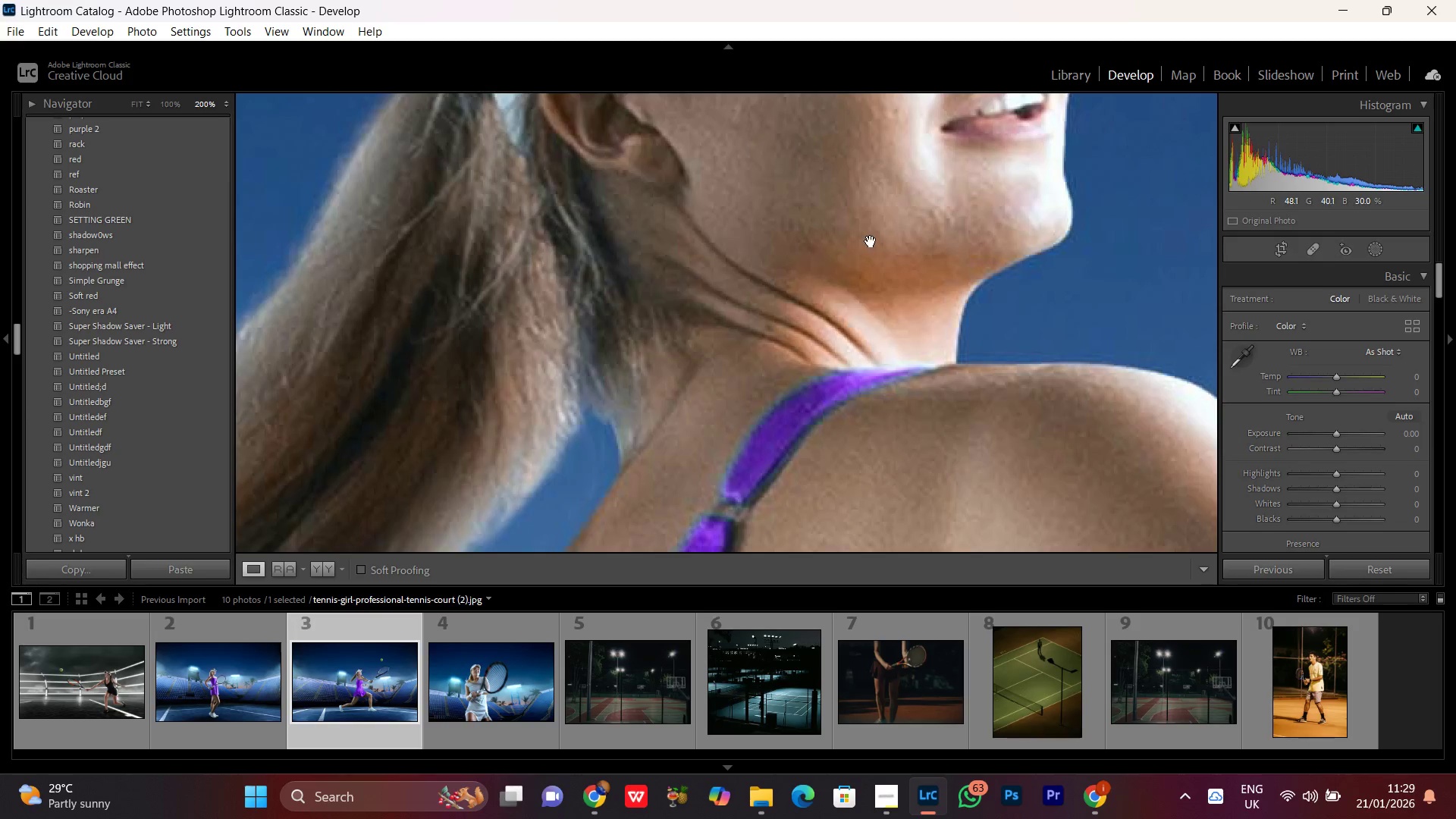 
left_click([871, 241])
 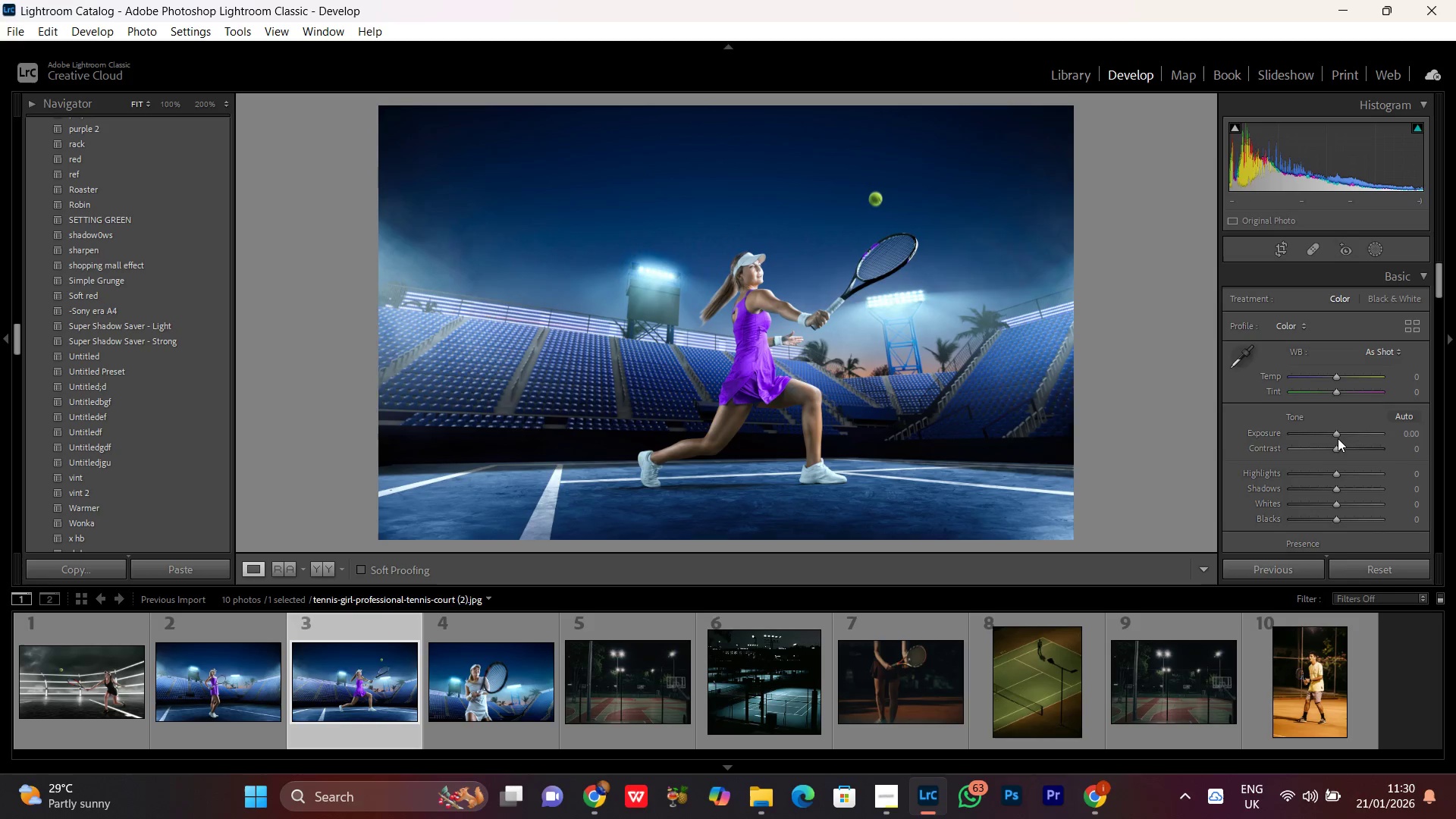 
left_click([1338, 438])
 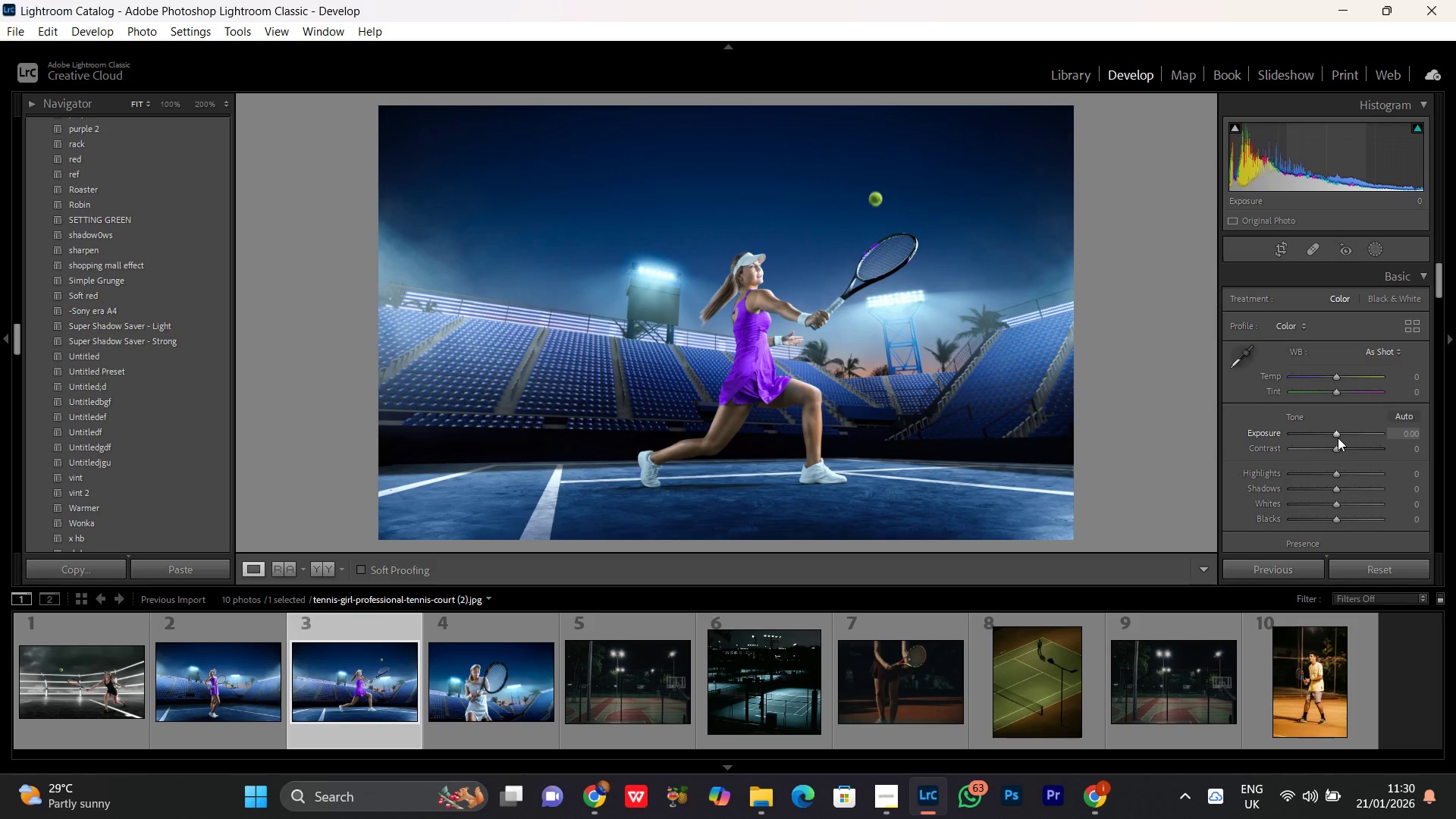 
scroll: coordinate [1338, 438], scroll_direction: up, amount: 3.0
 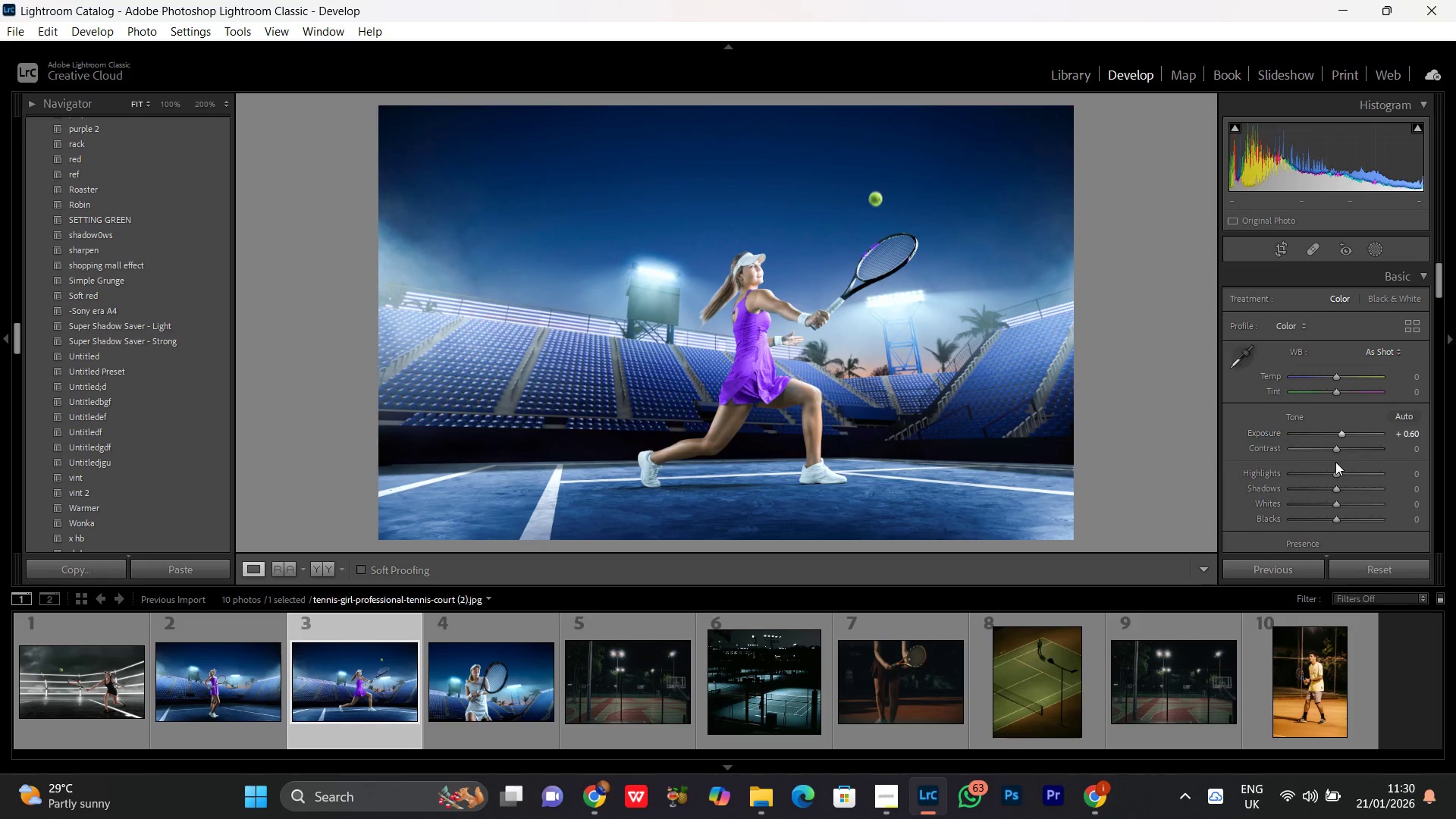 
left_click([1334, 472])
 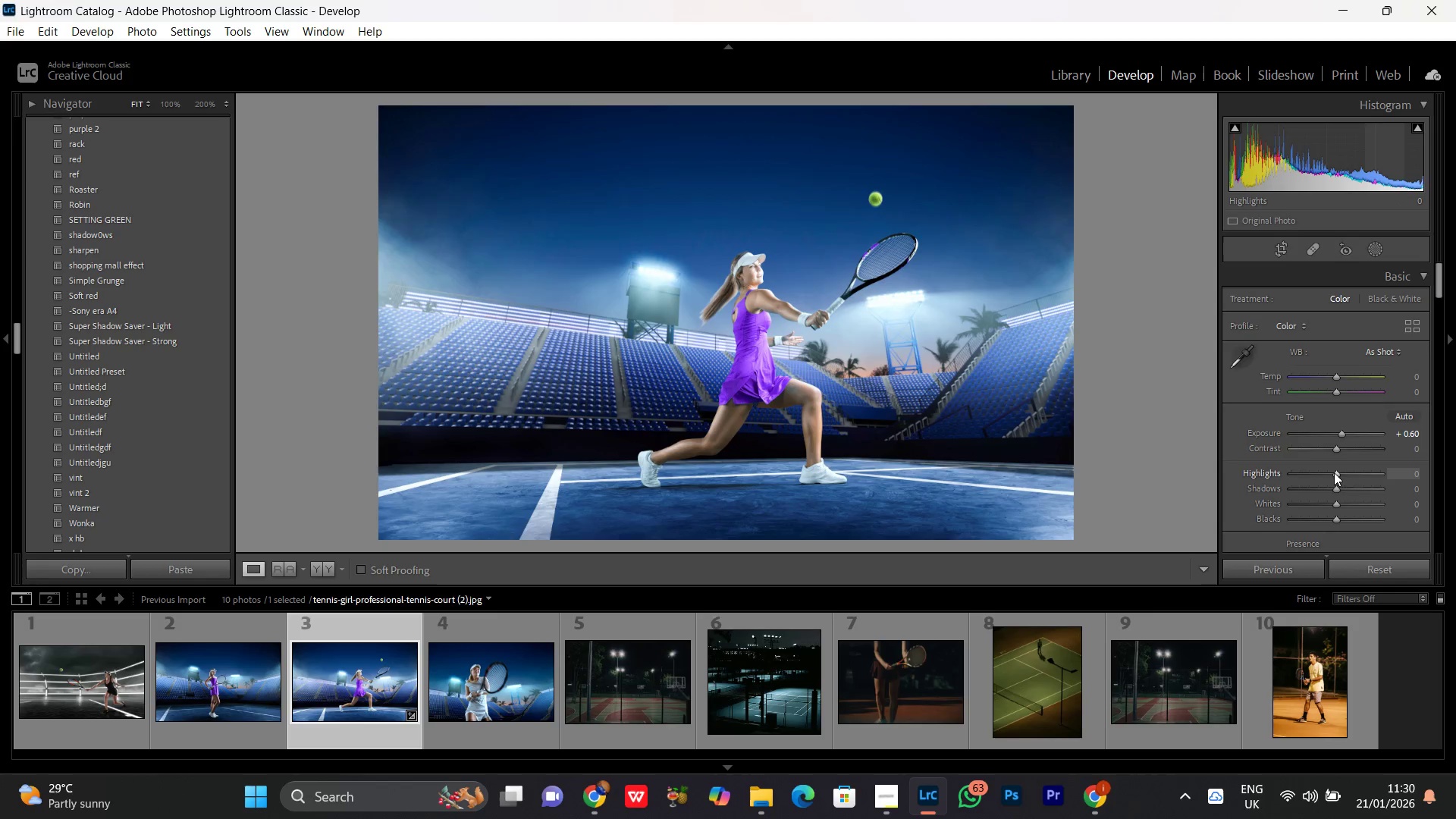 
scroll: coordinate [1334, 472], scroll_direction: down, amount: 24.0
 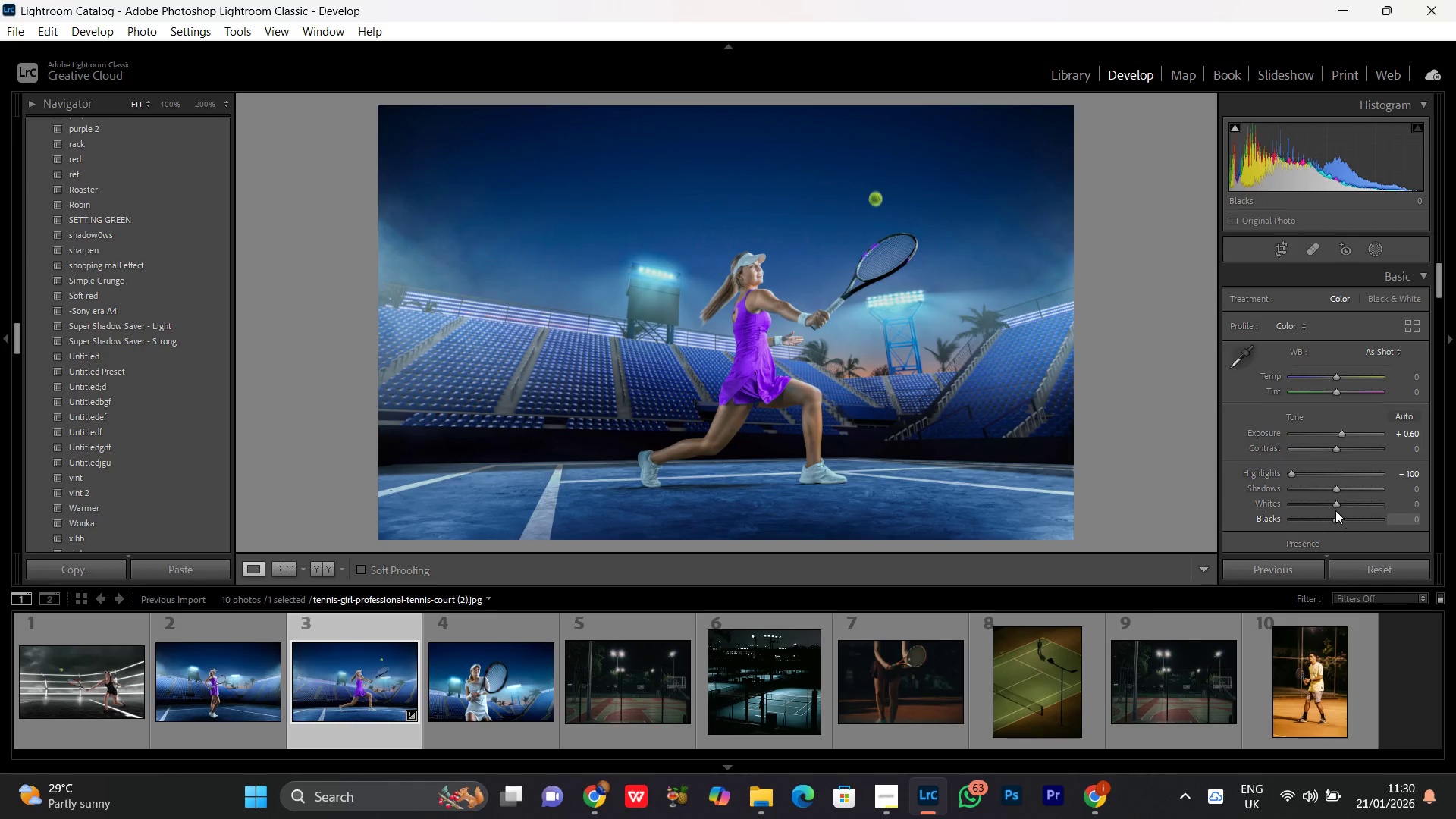 
left_click([1332, 502])
 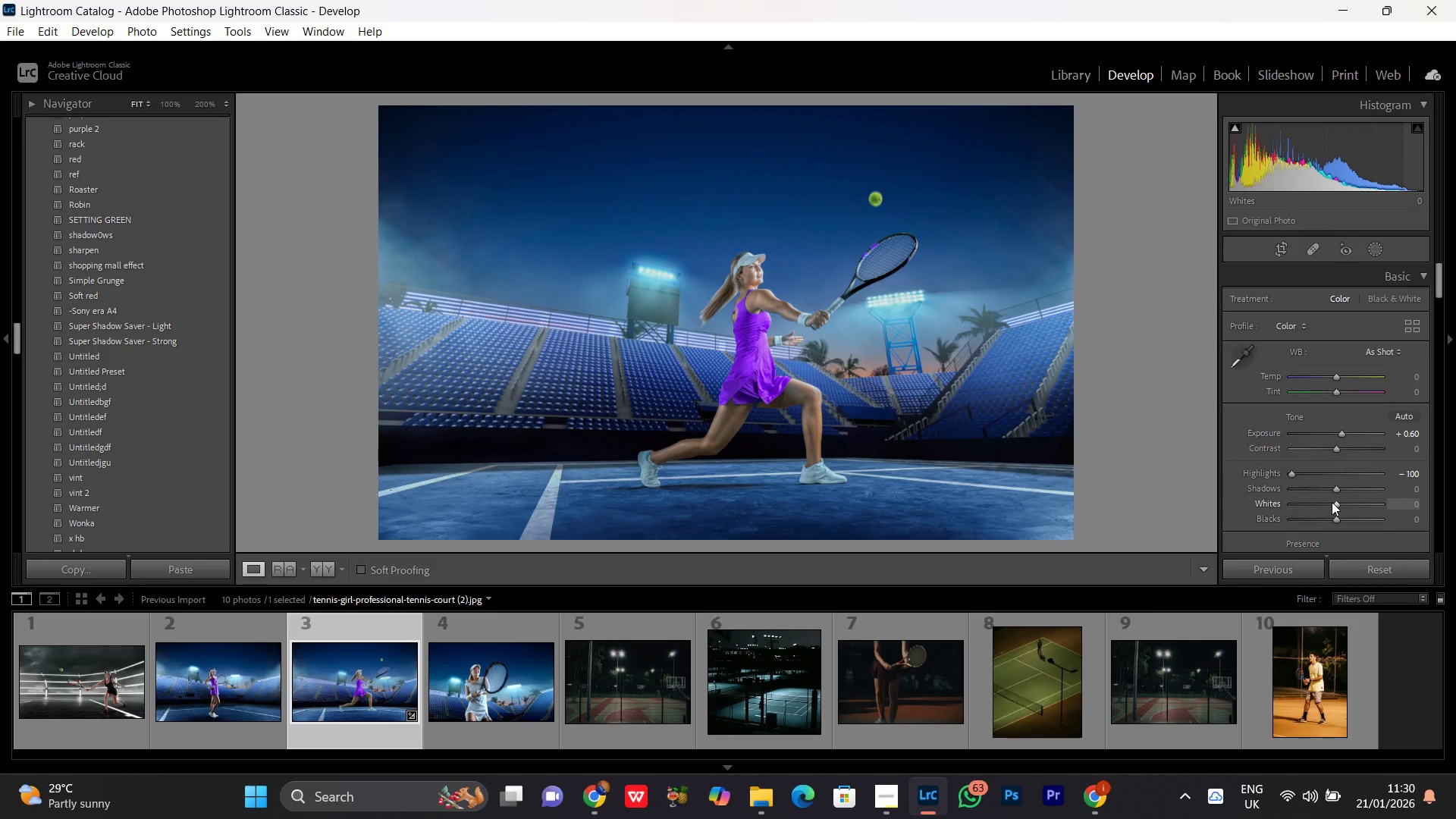 
scroll: coordinate [1332, 502], scroll_direction: down, amount: 24.0
 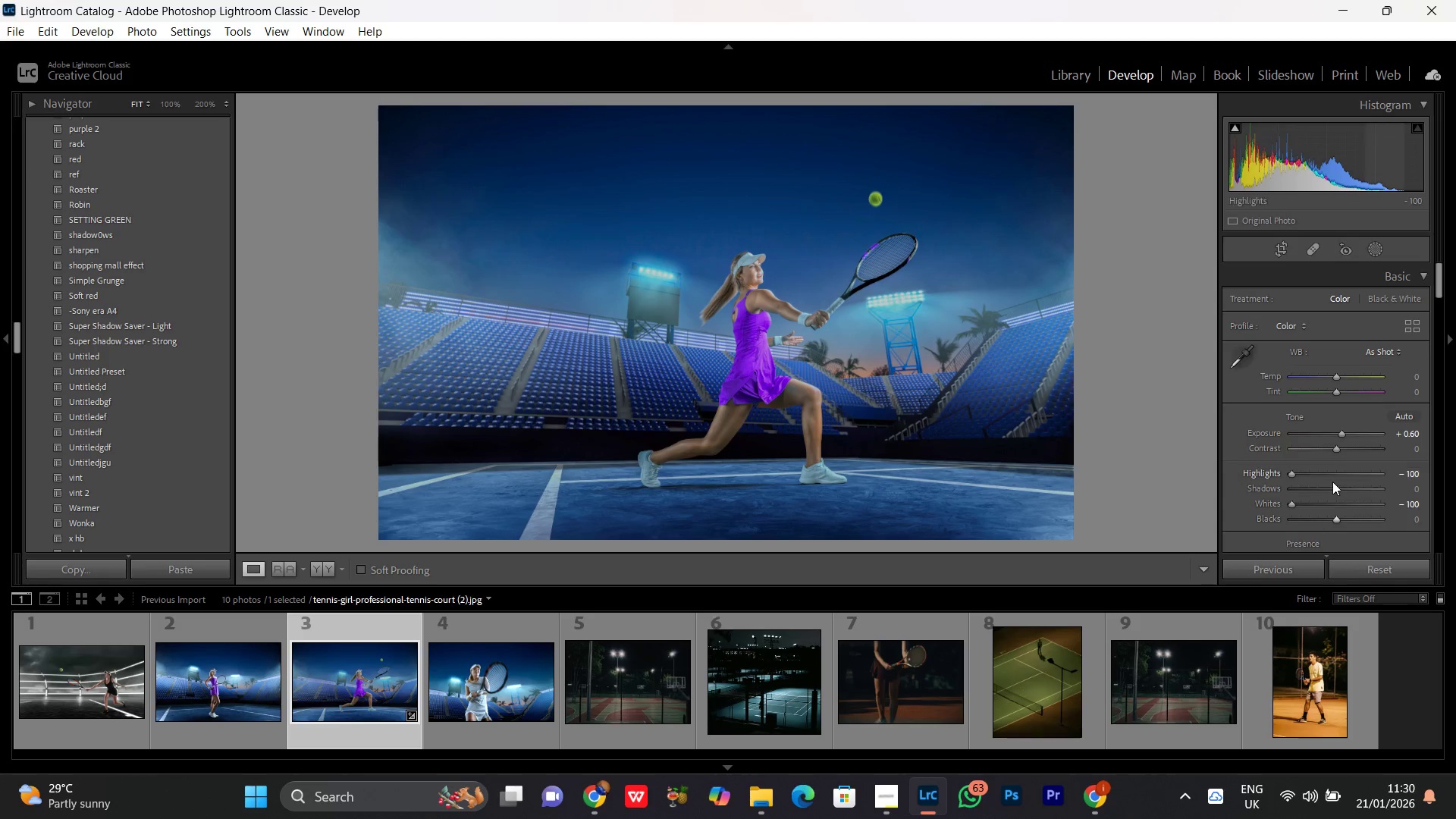 
left_click([1336, 492])
 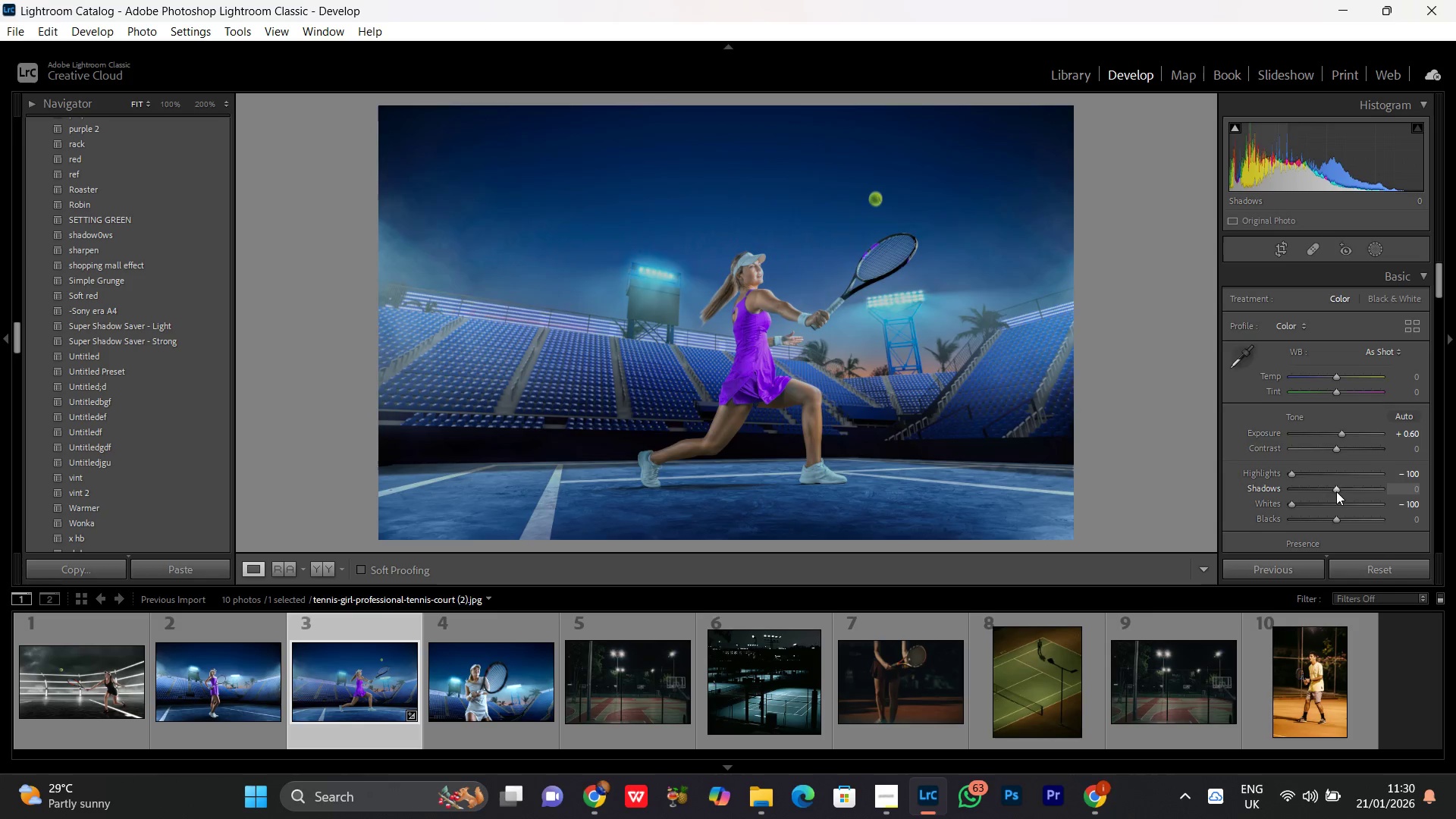 
scroll: coordinate [1336, 491], scroll_direction: up, amount: 6.0
 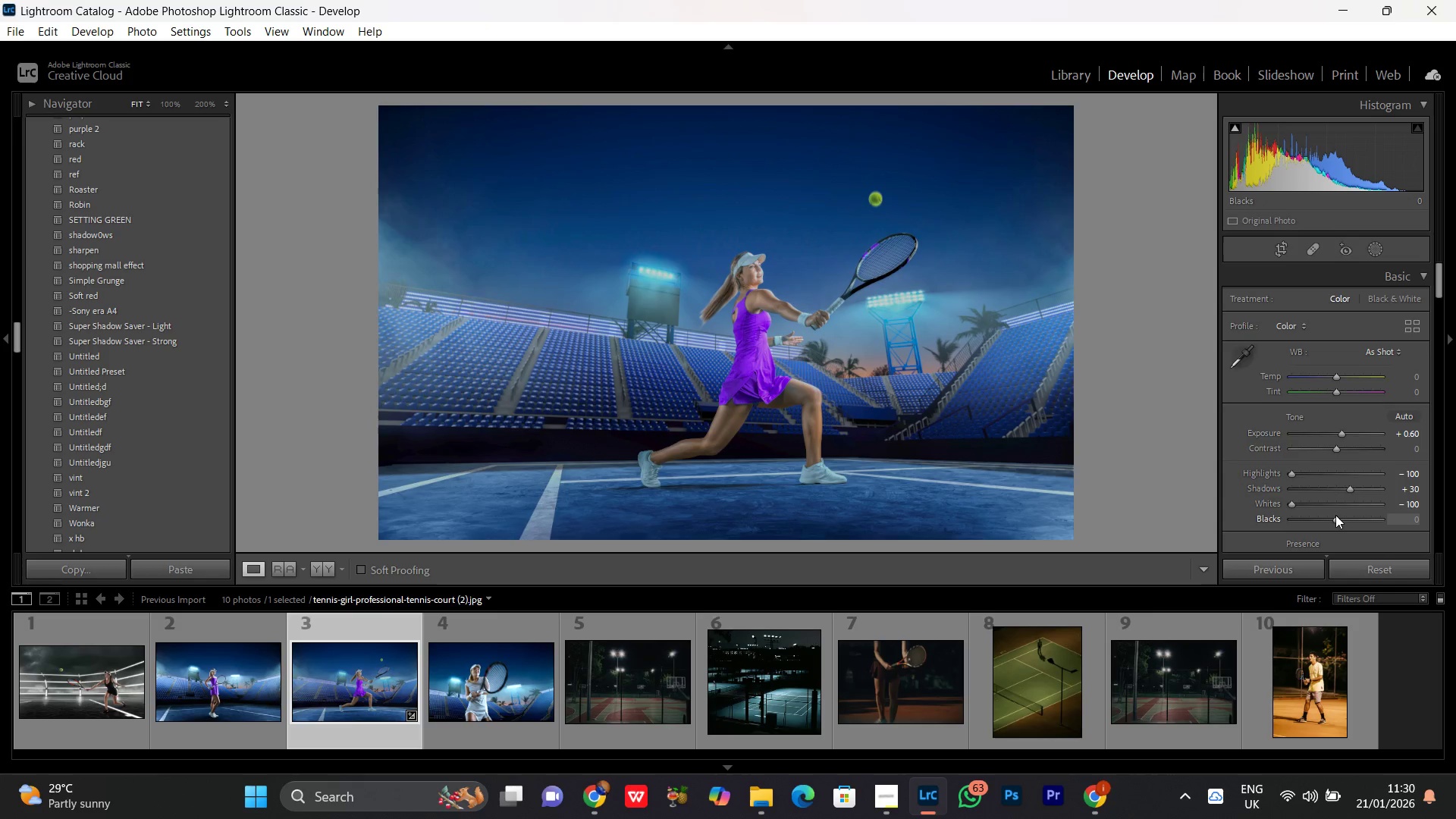 
left_click([1335, 515])
 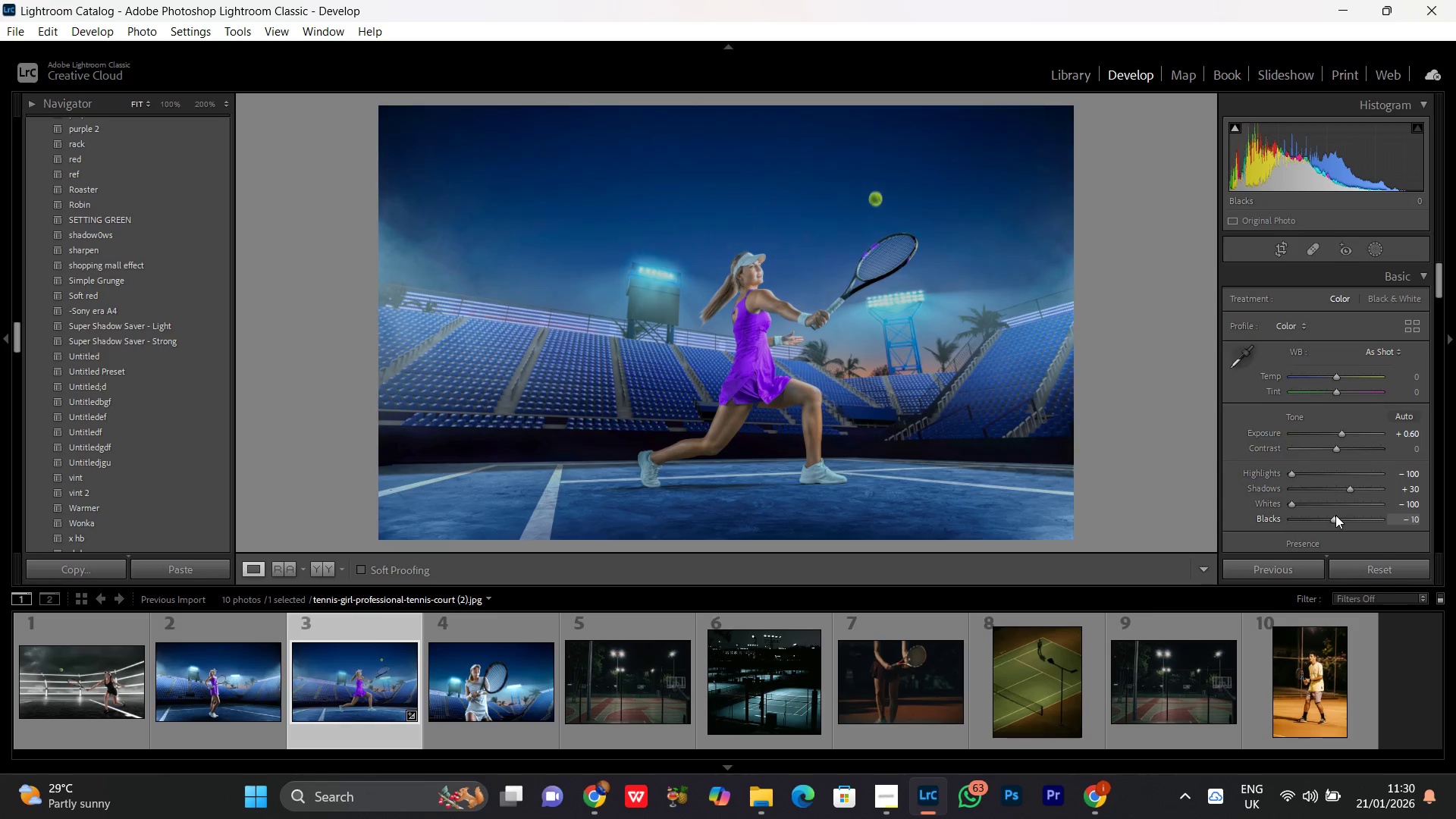 
scroll: coordinate [1335, 515], scroll_direction: down, amount: 7.0
 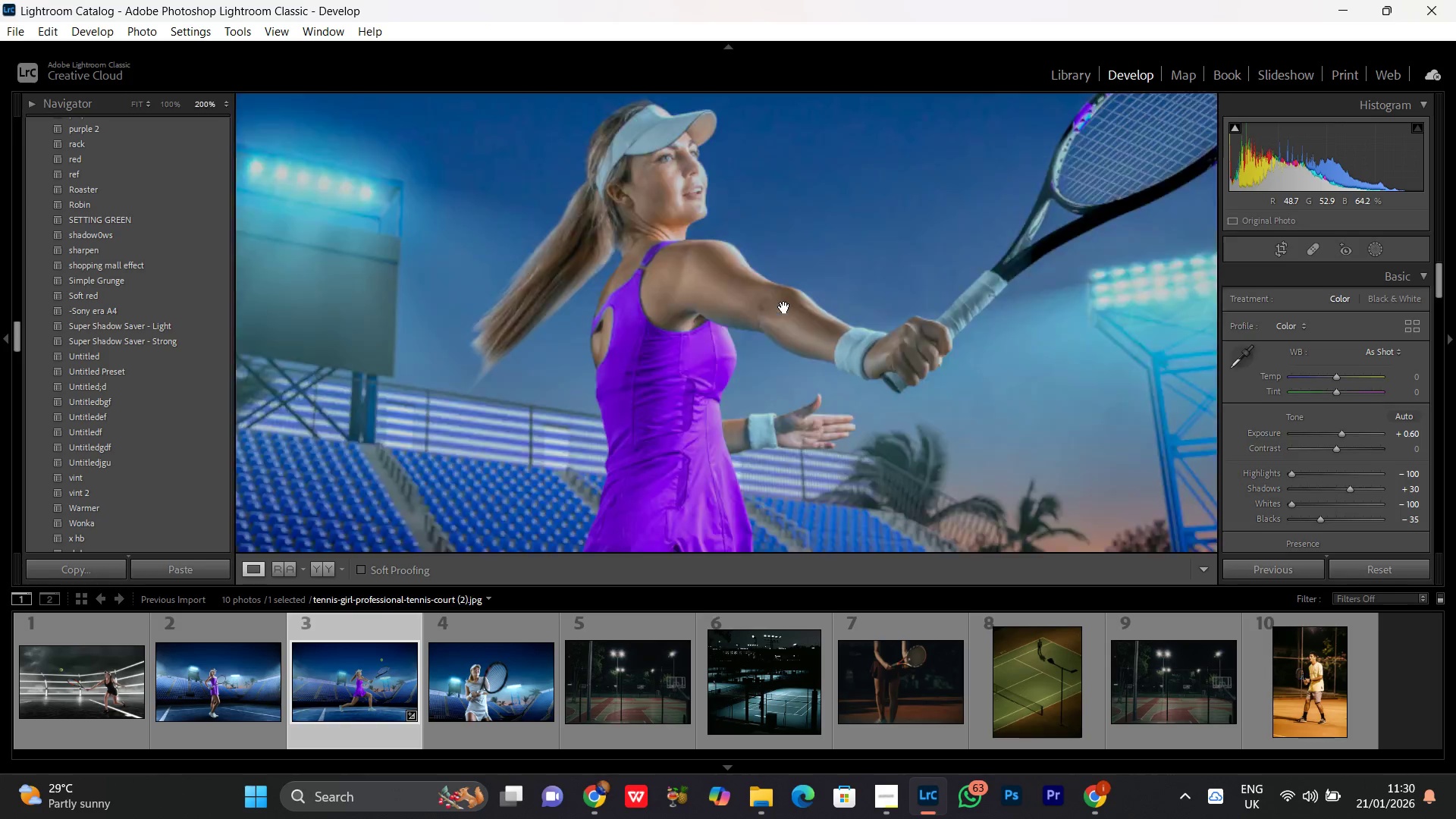 
double_click([784, 307])
 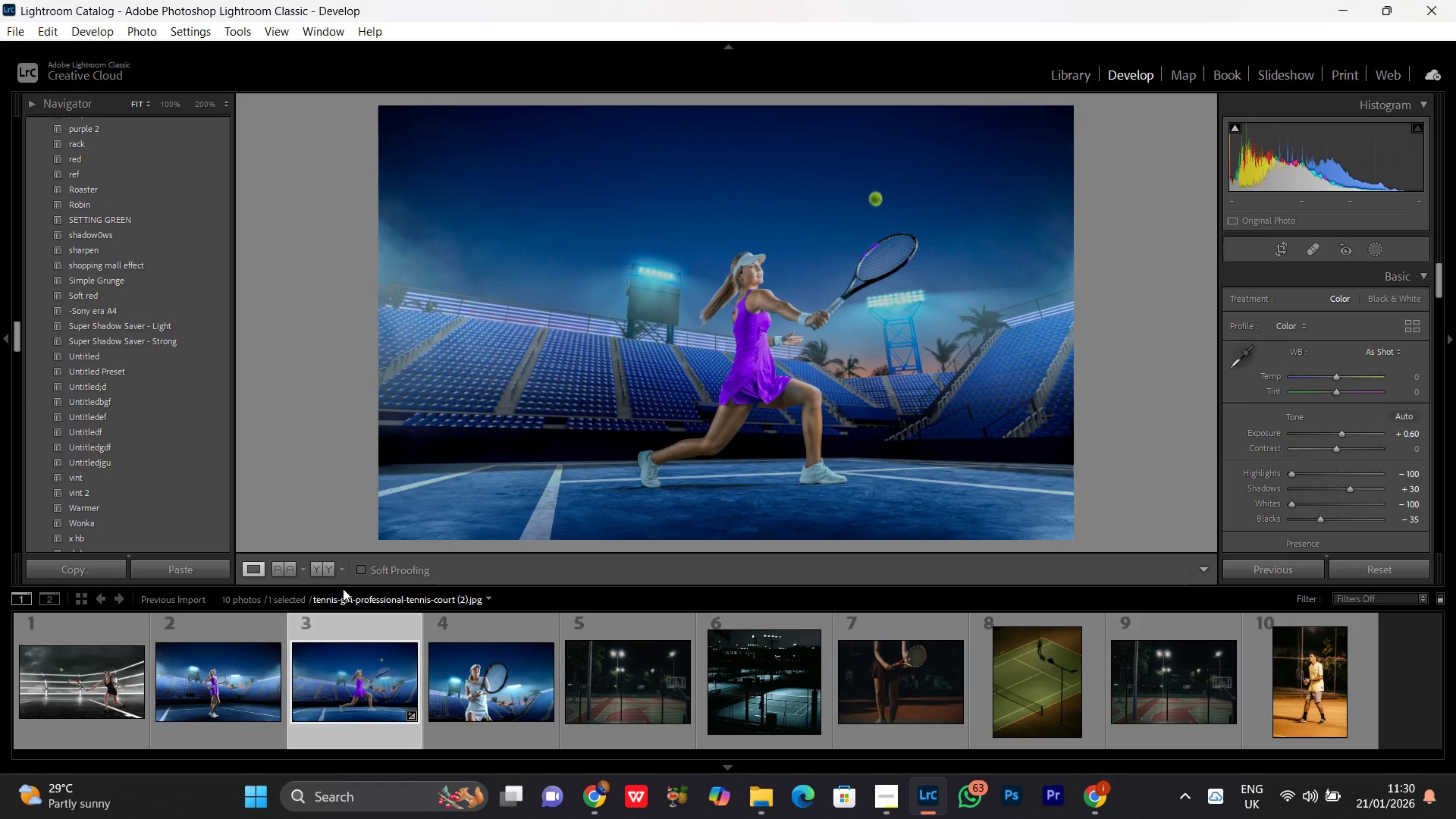 
left_click([329, 570])
 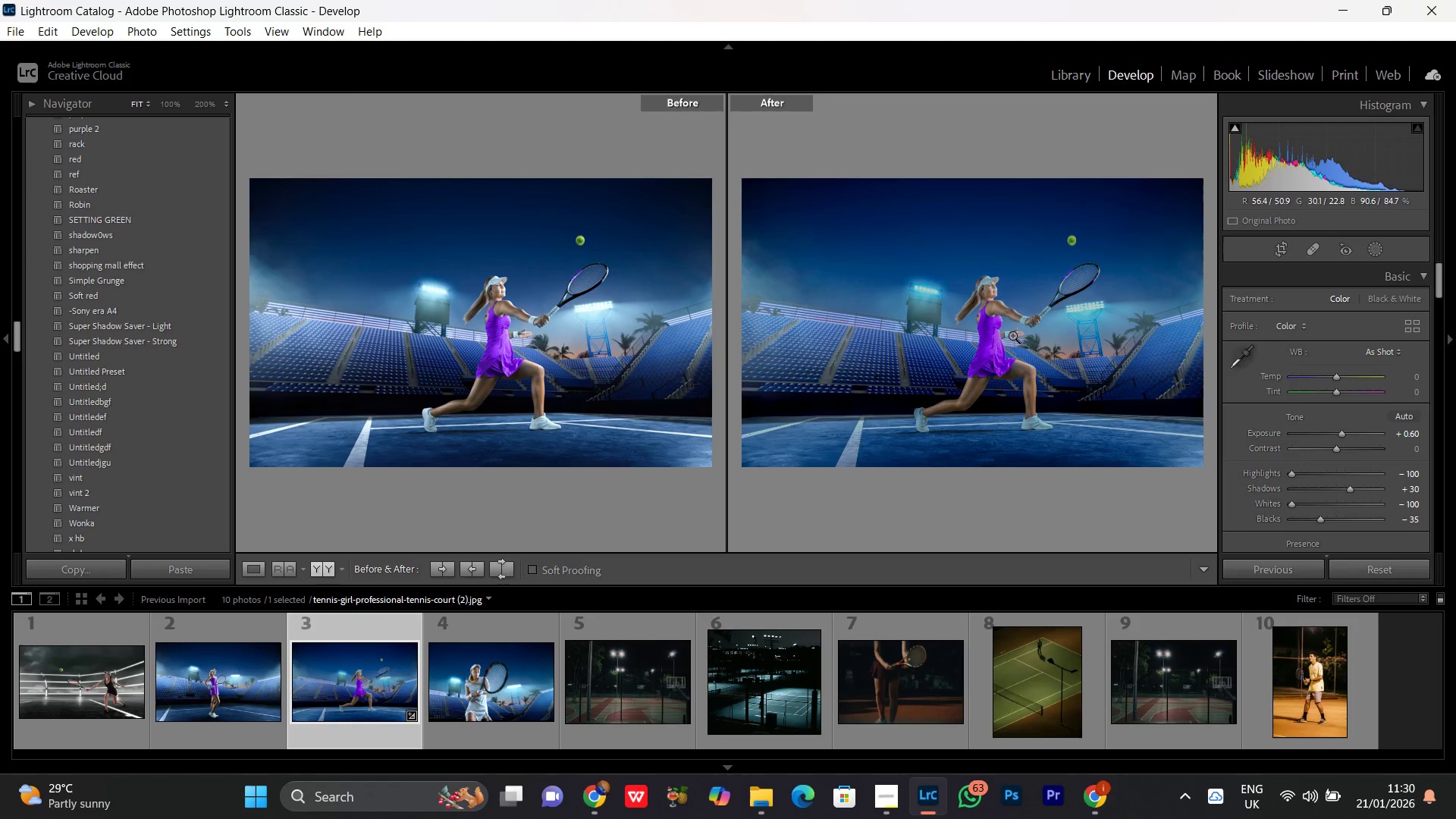 
left_click([991, 295])
 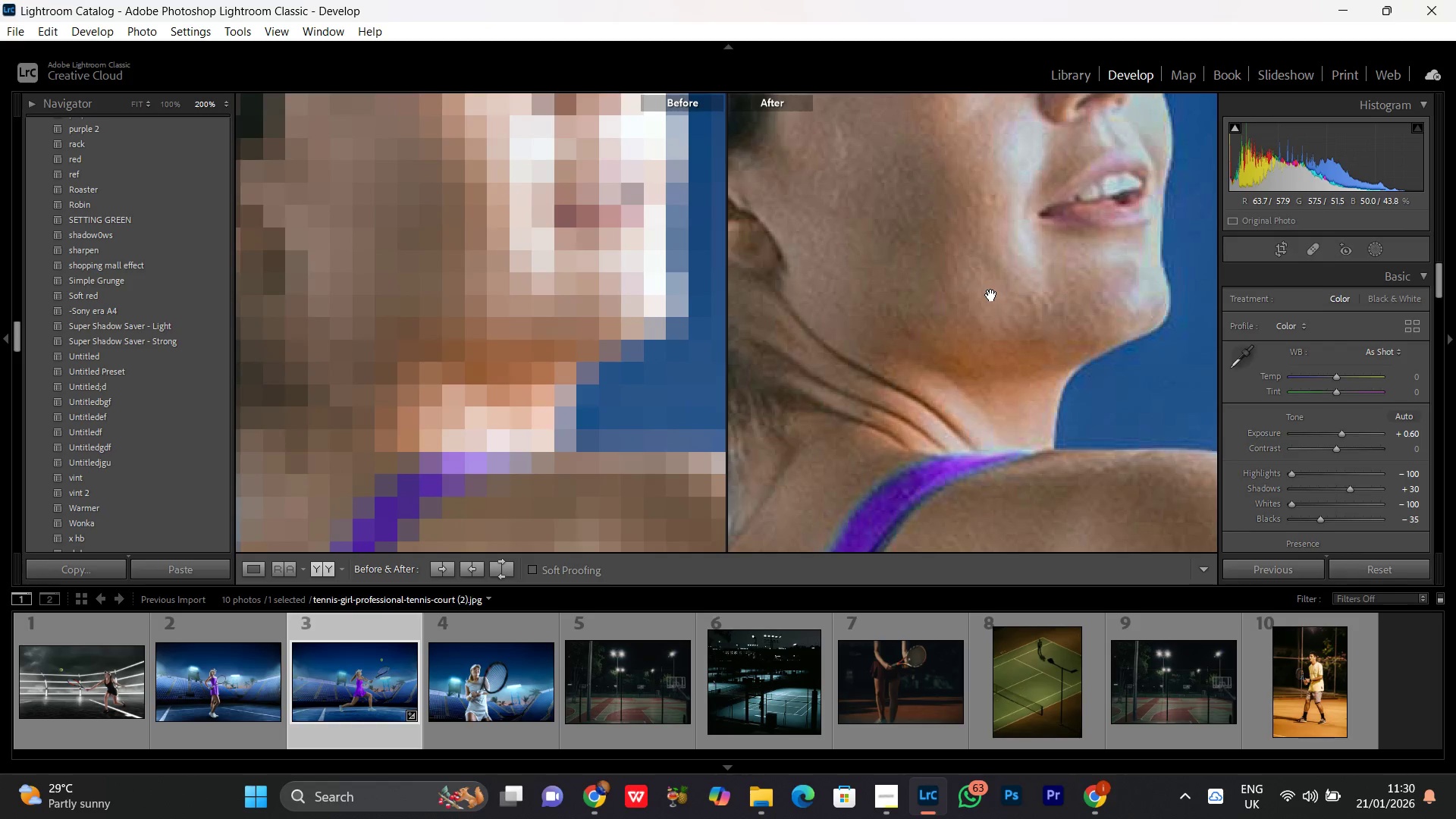 
left_click([1007, 253])
 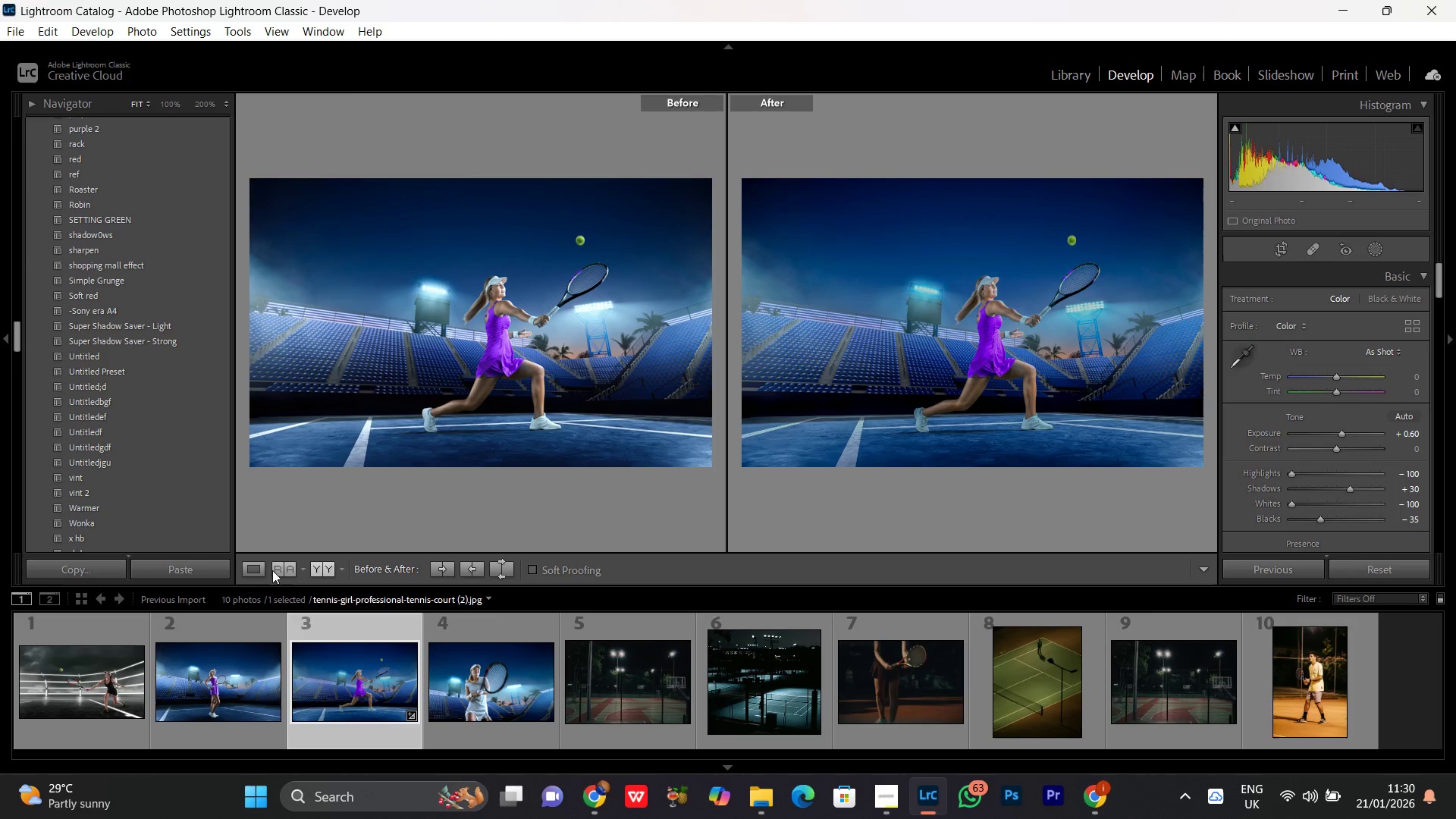 
left_click([253, 576])
 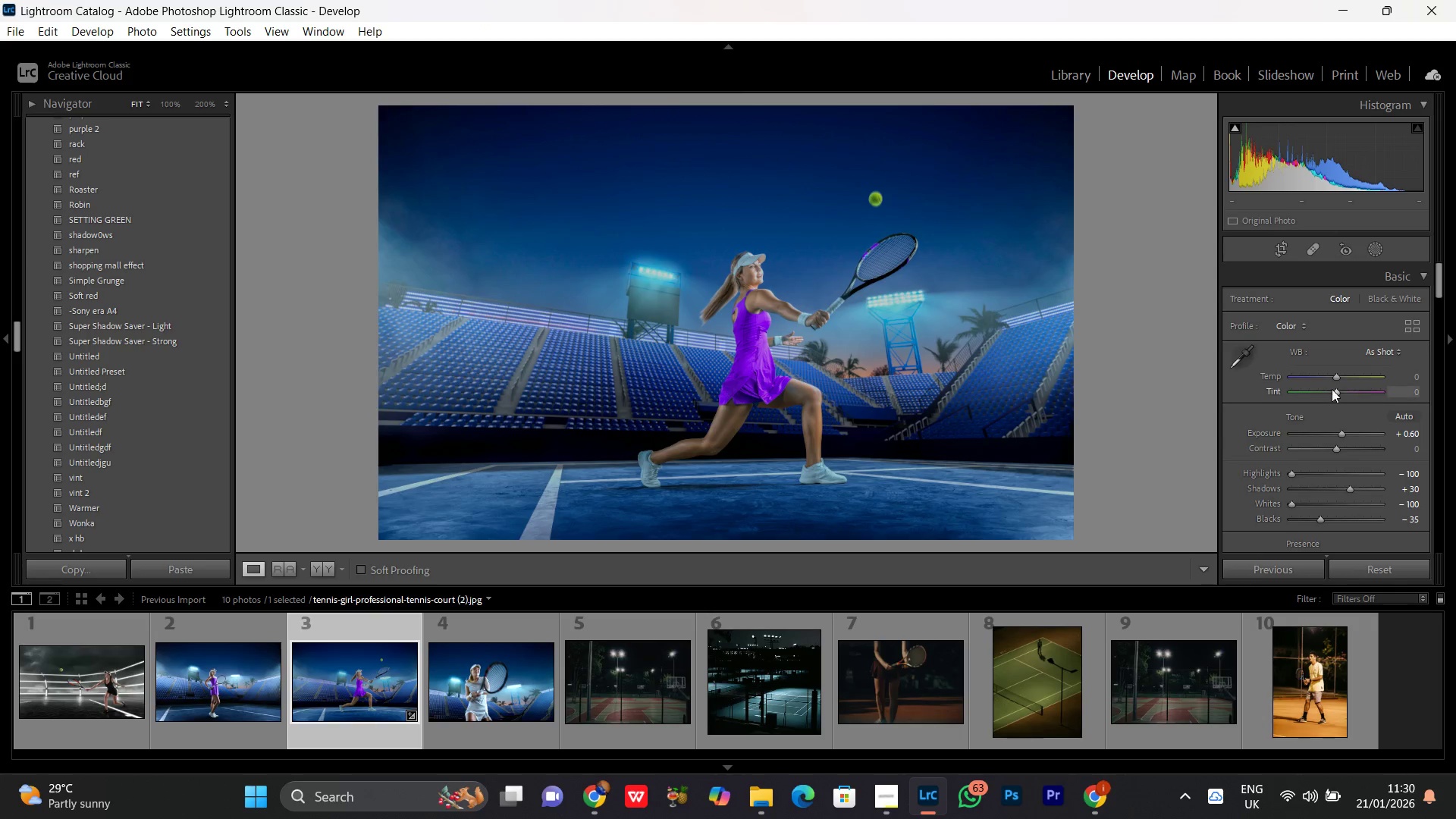 
left_click([1333, 379])
 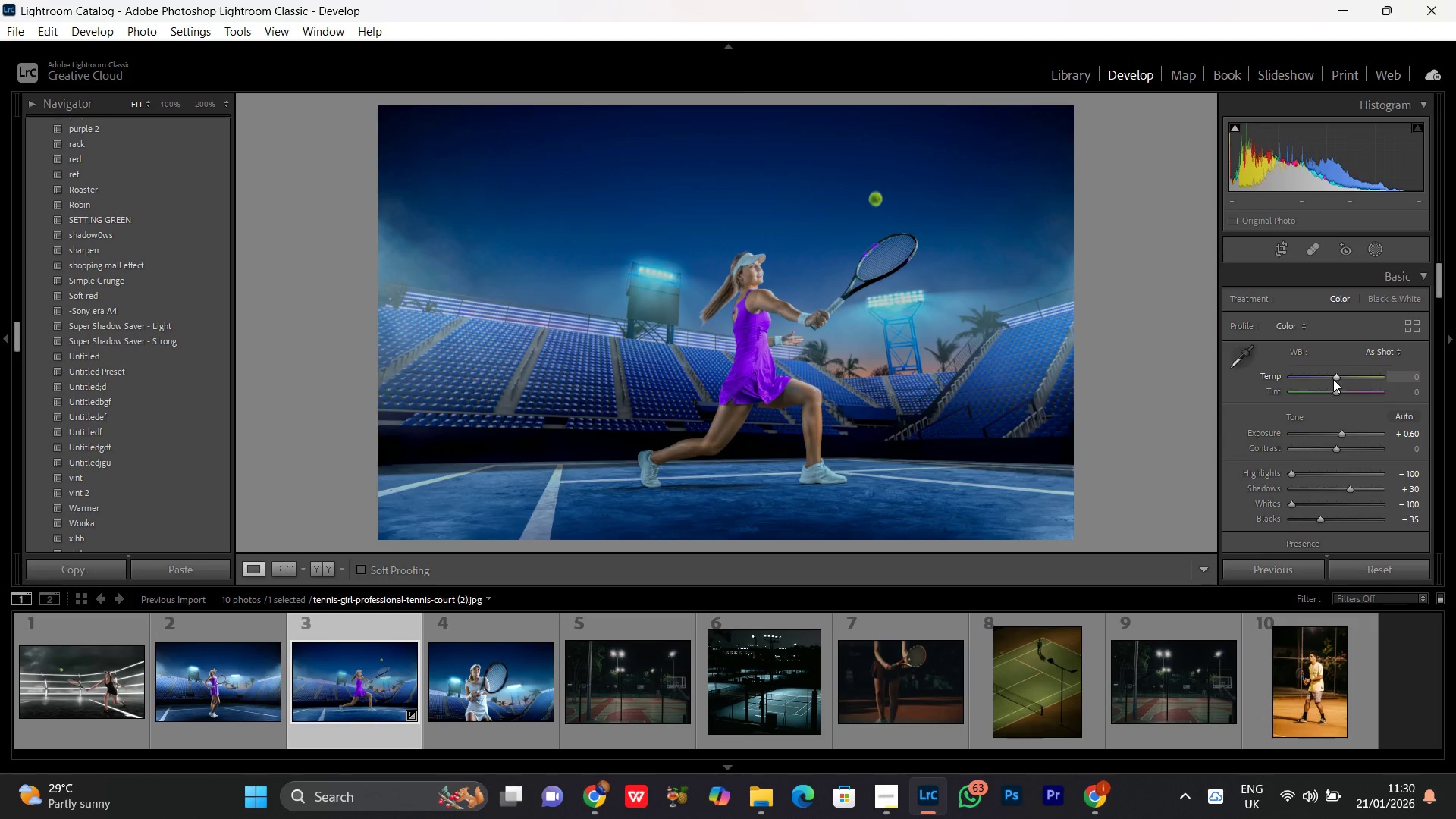 
scroll: coordinate [1333, 379], scroll_direction: down, amount: 1.0
 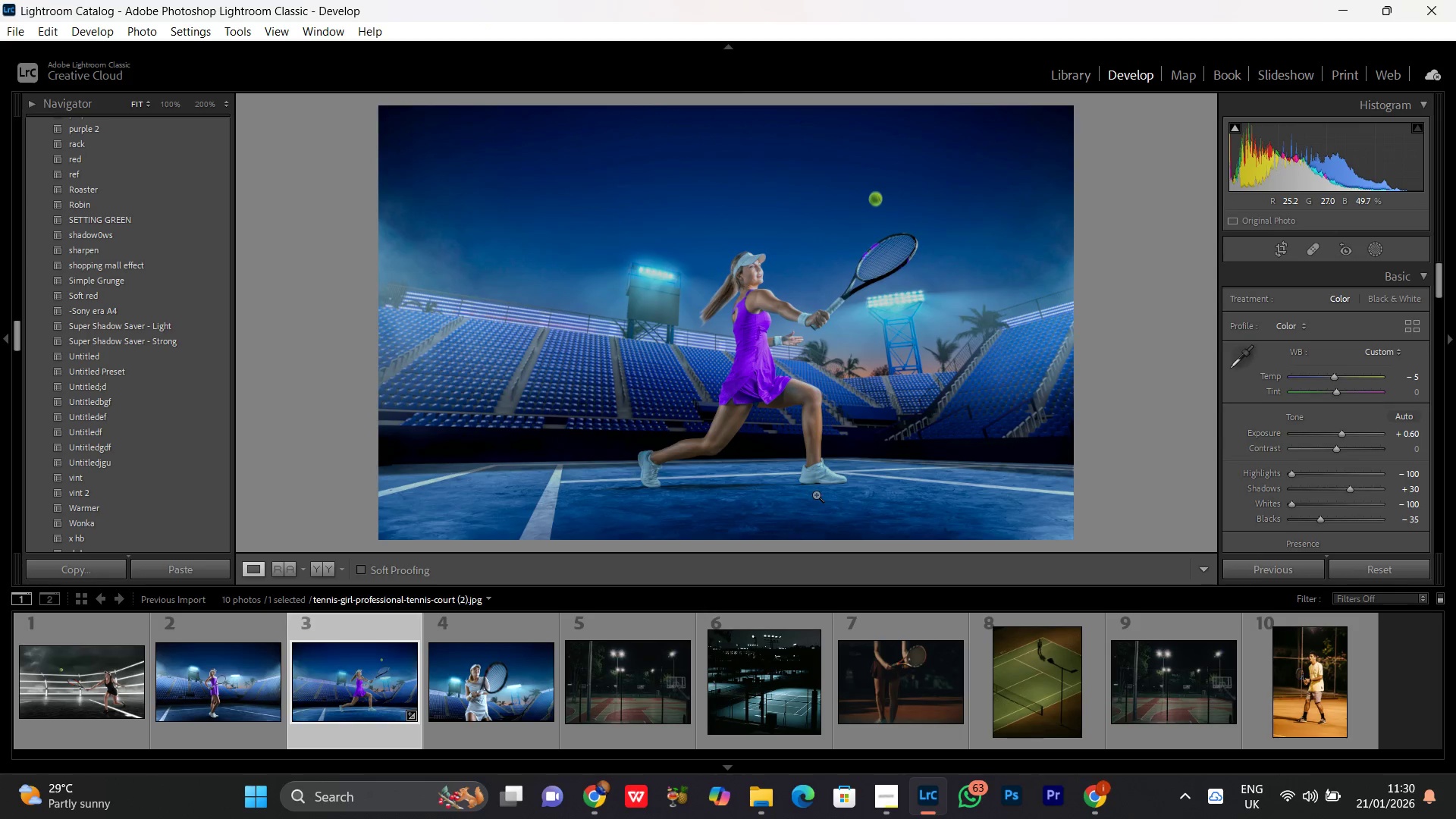 
key(Control+C)
 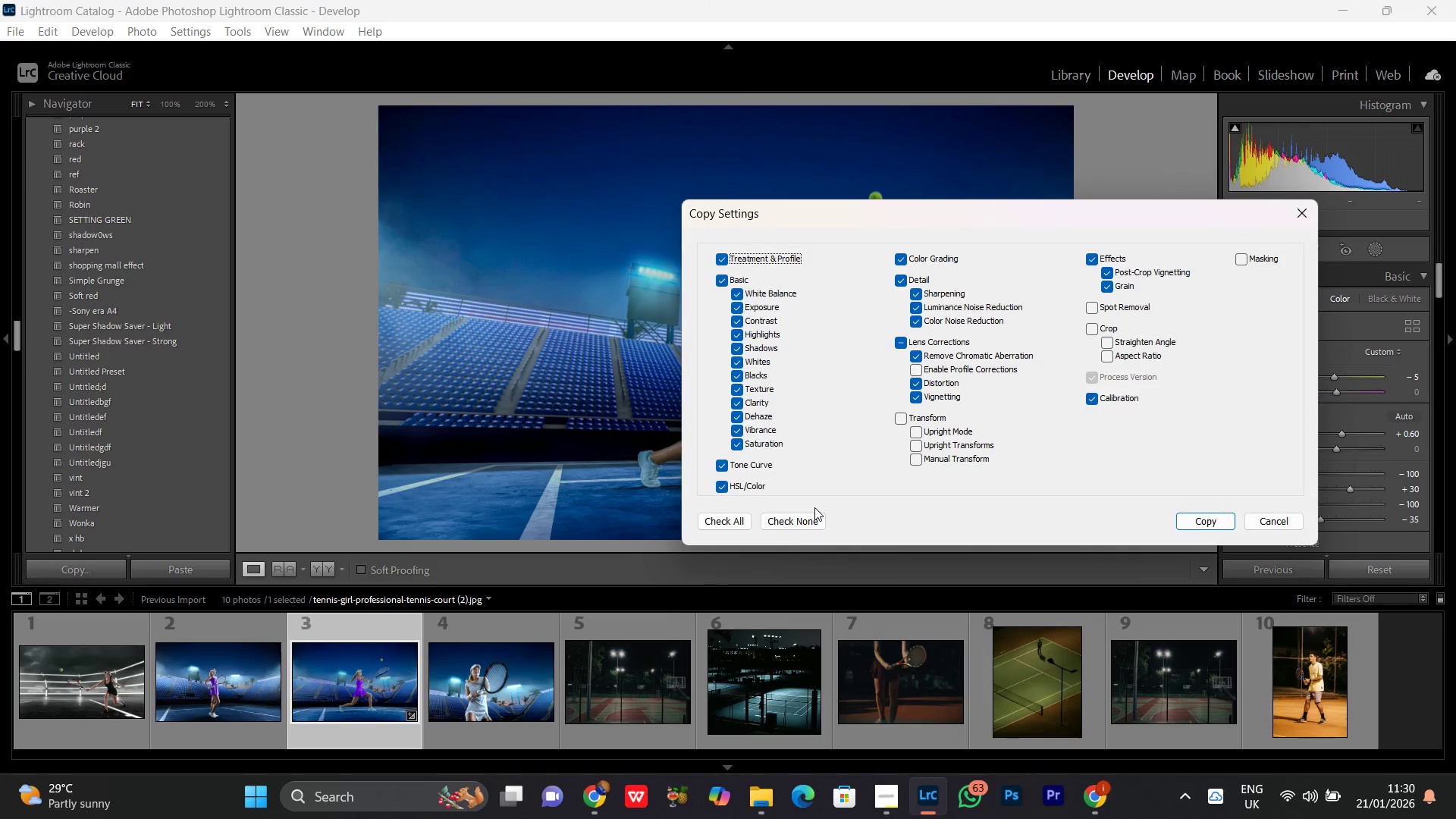 
key(Enter)
 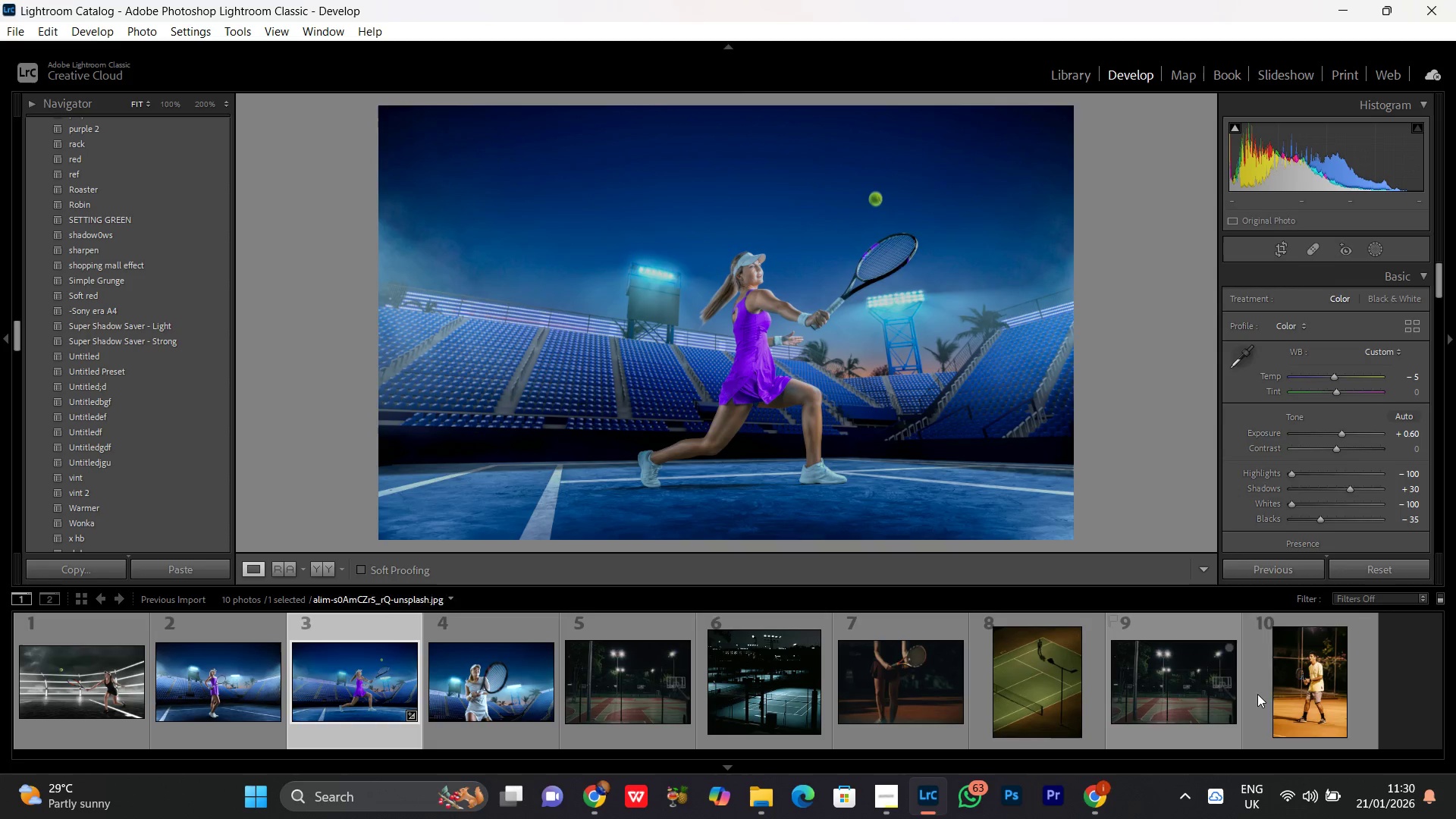 
double_click([1153, 692])
 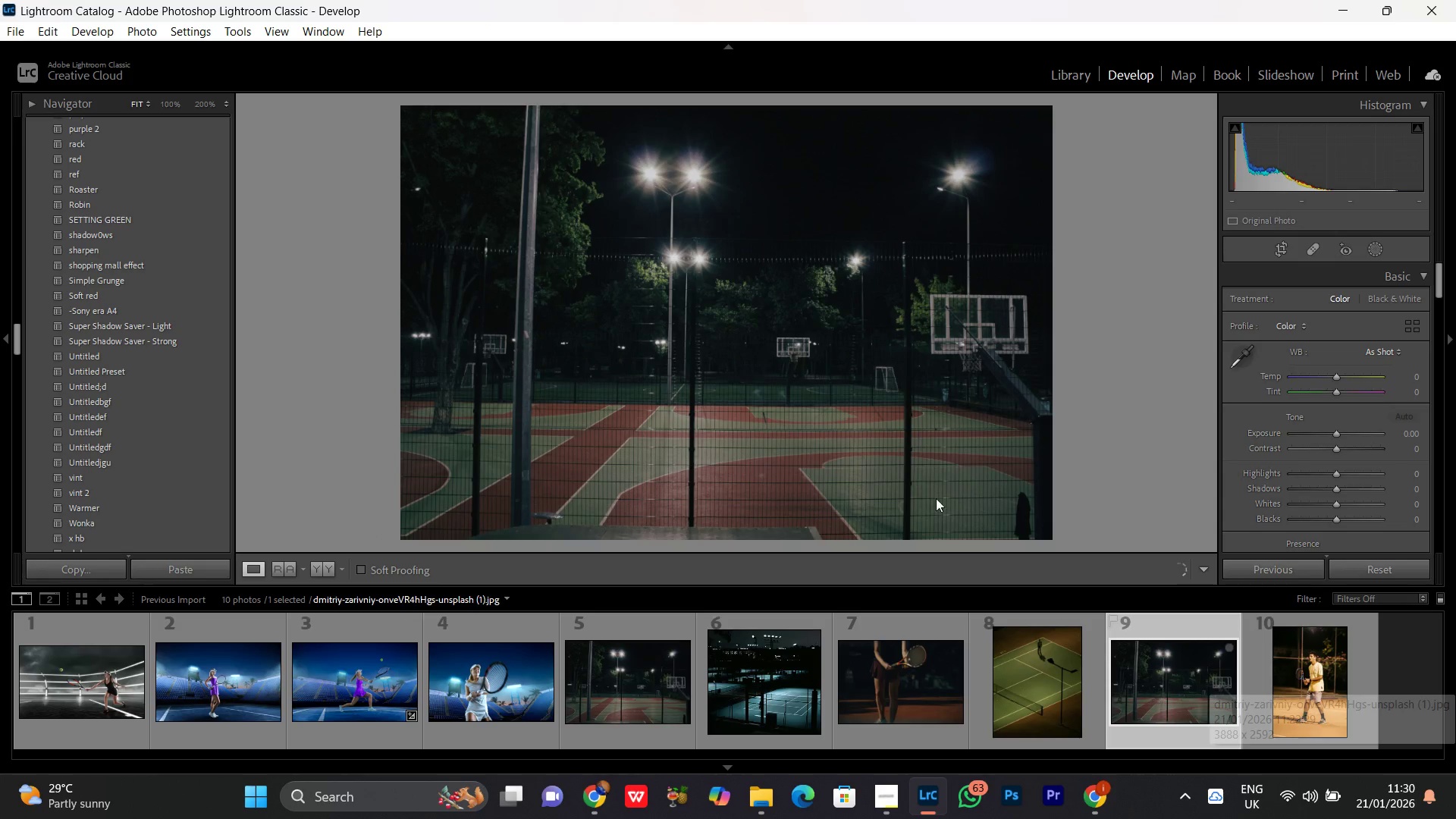 
key(Control+V)
 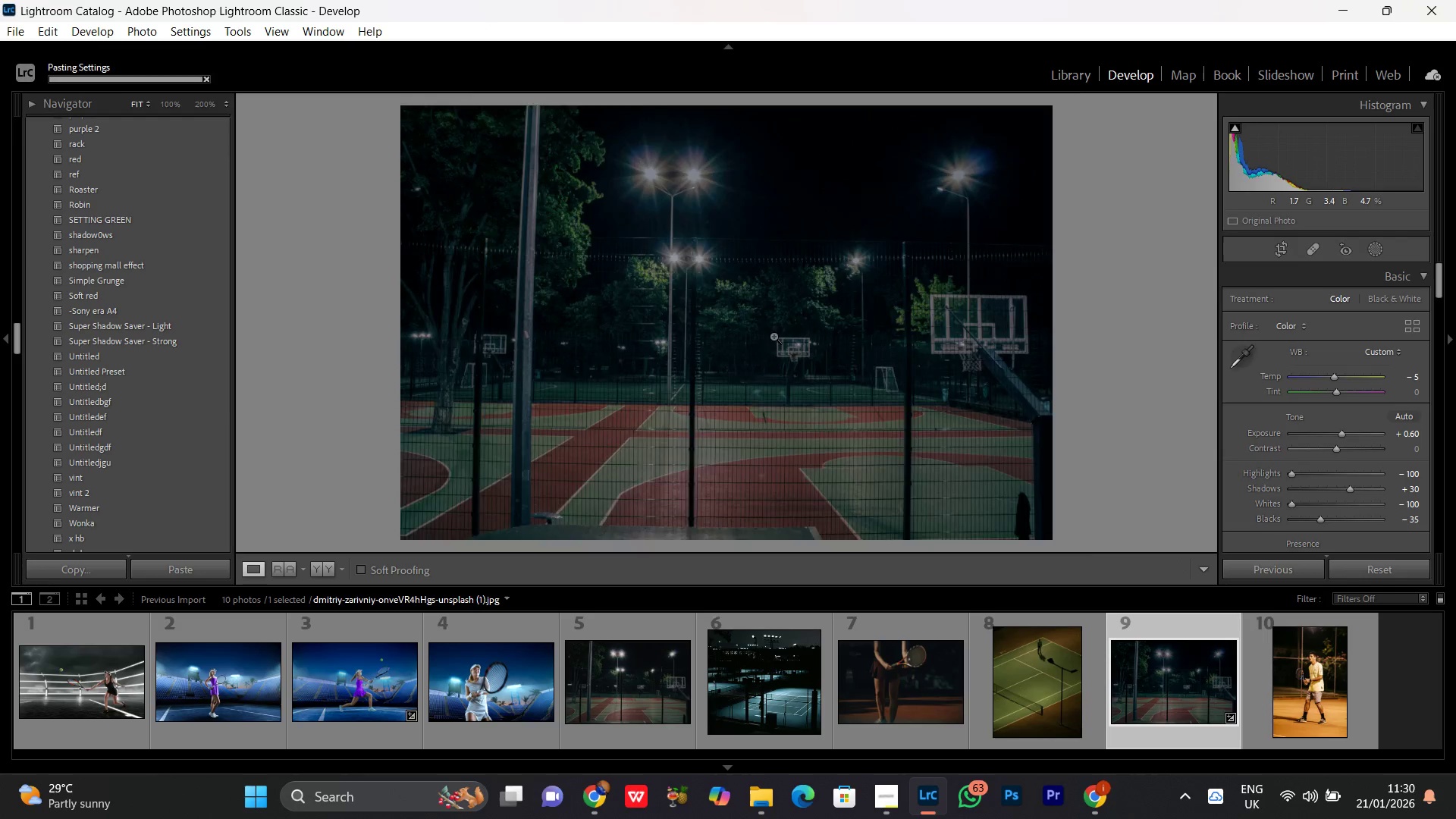 
double_click([774, 336])
 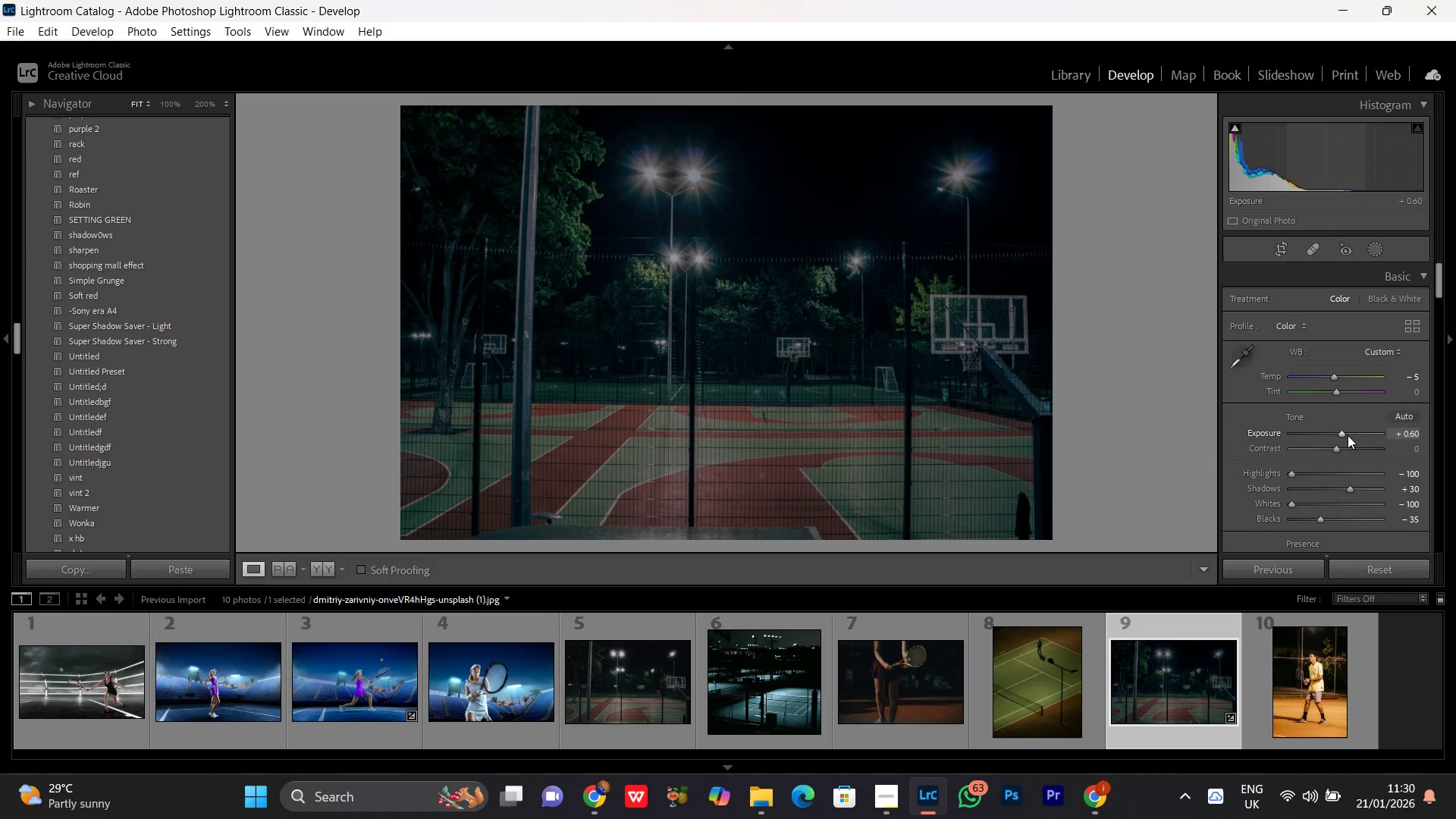 
left_click([1338, 433])
 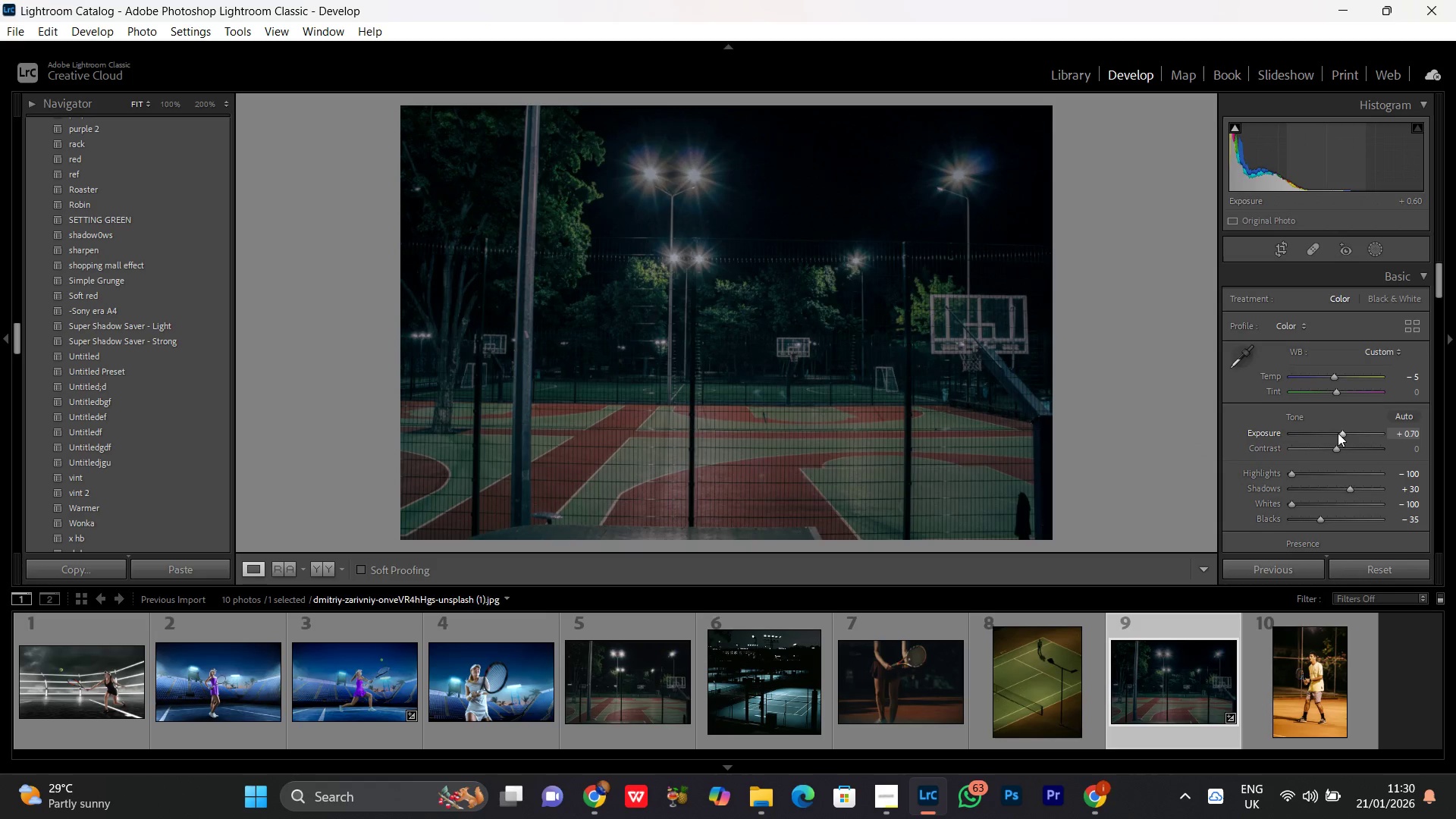 
scroll: coordinate [1338, 433], scroll_direction: up, amount: 8.0
 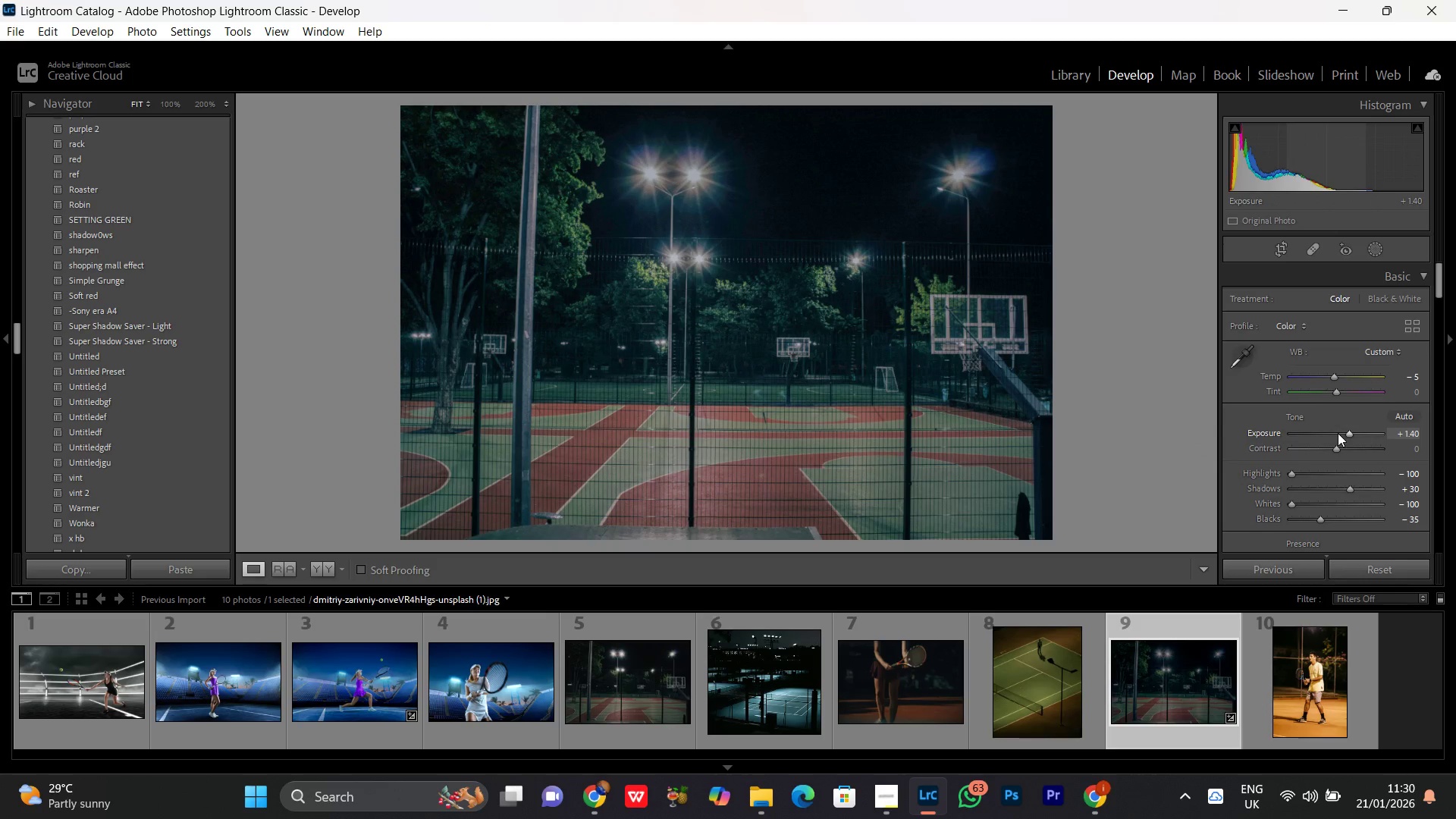 
scroll: coordinate [1338, 433], scroll_direction: down, amount: 1.0
 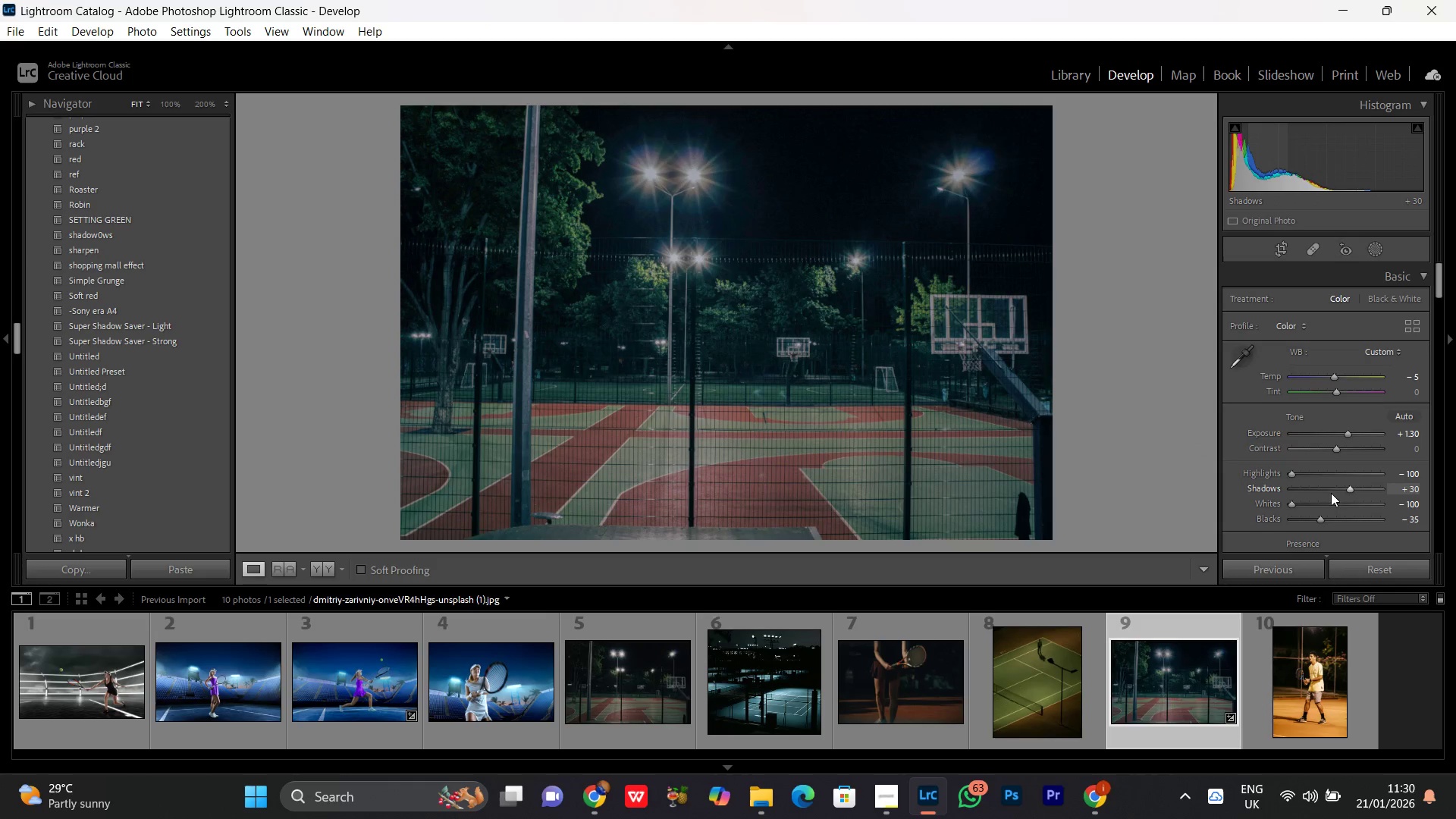 
left_click([1334, 490])
 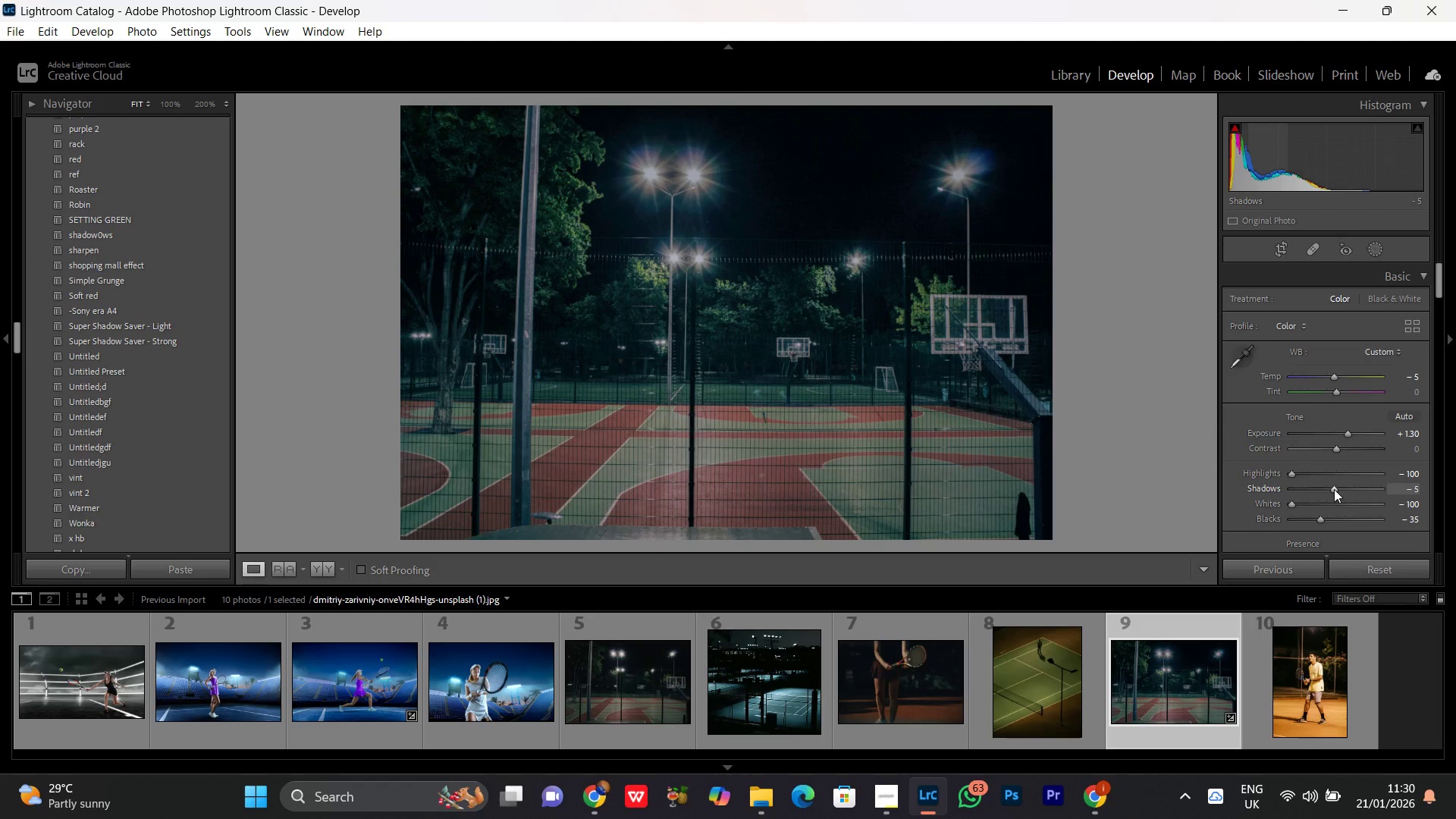 
left_click([1334, 489])
 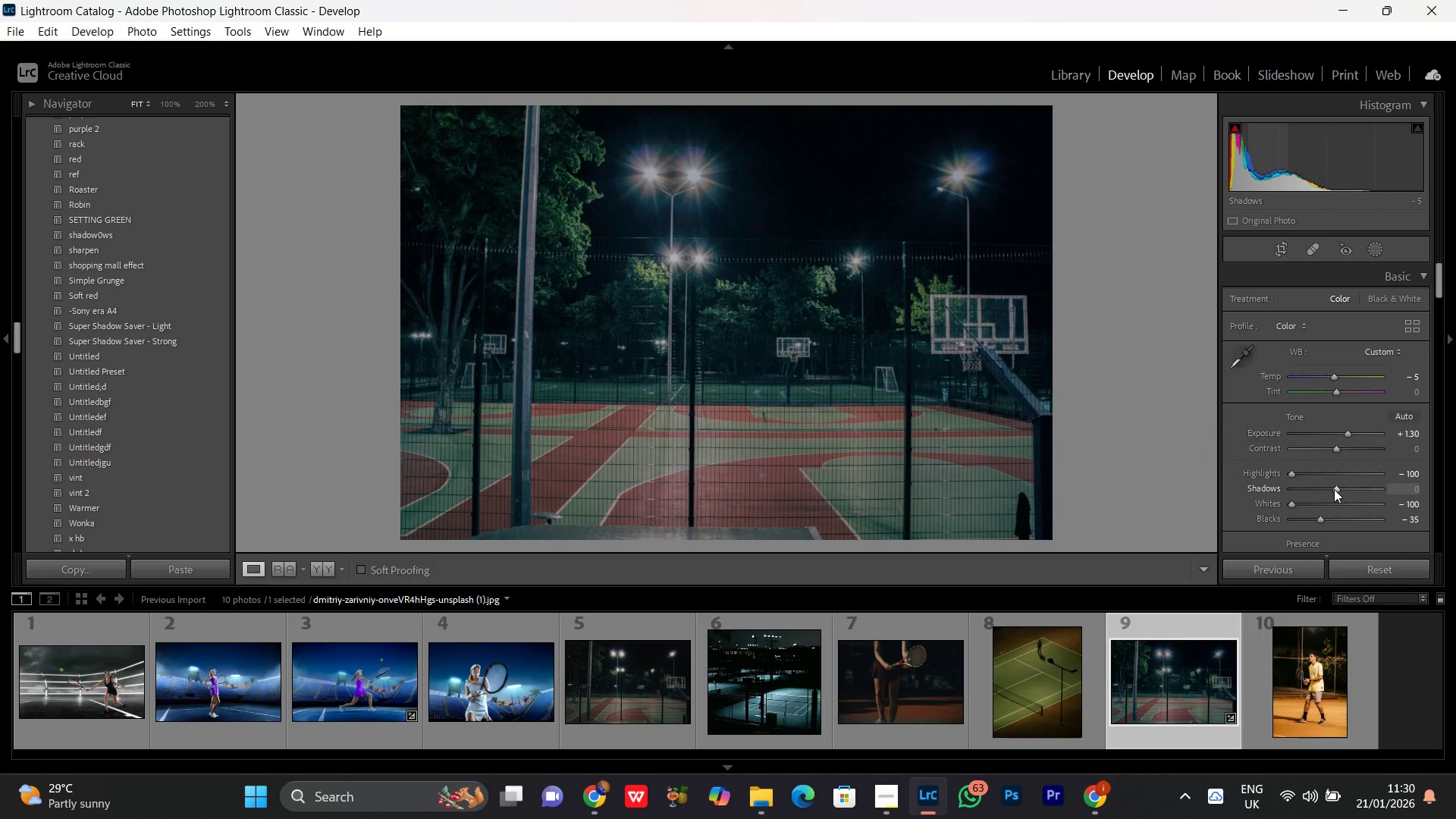 
scroll: coordinate [1334, 489], scroll_direction: up, amount: 3.0
 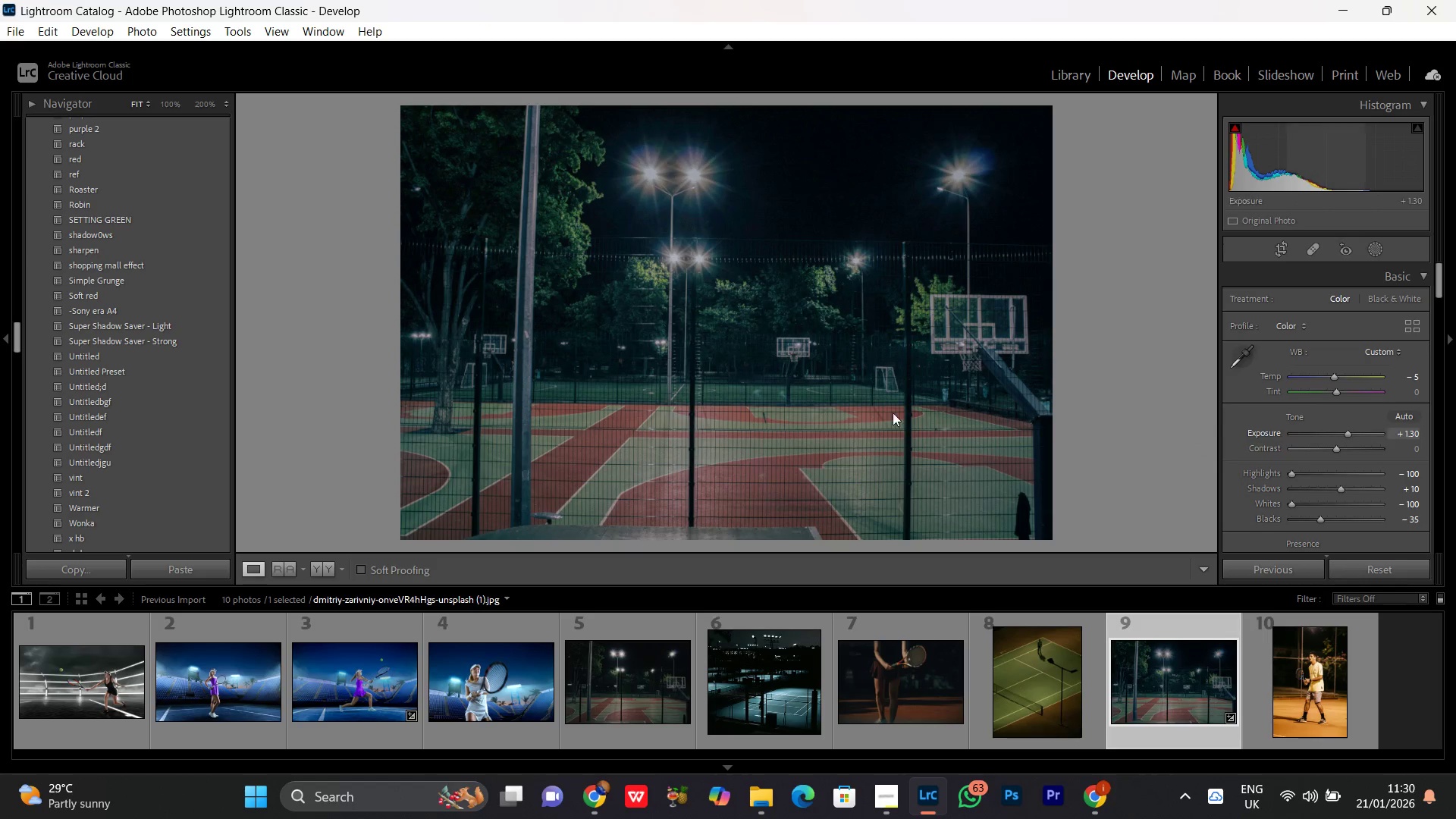 
double_click([843, 331])
 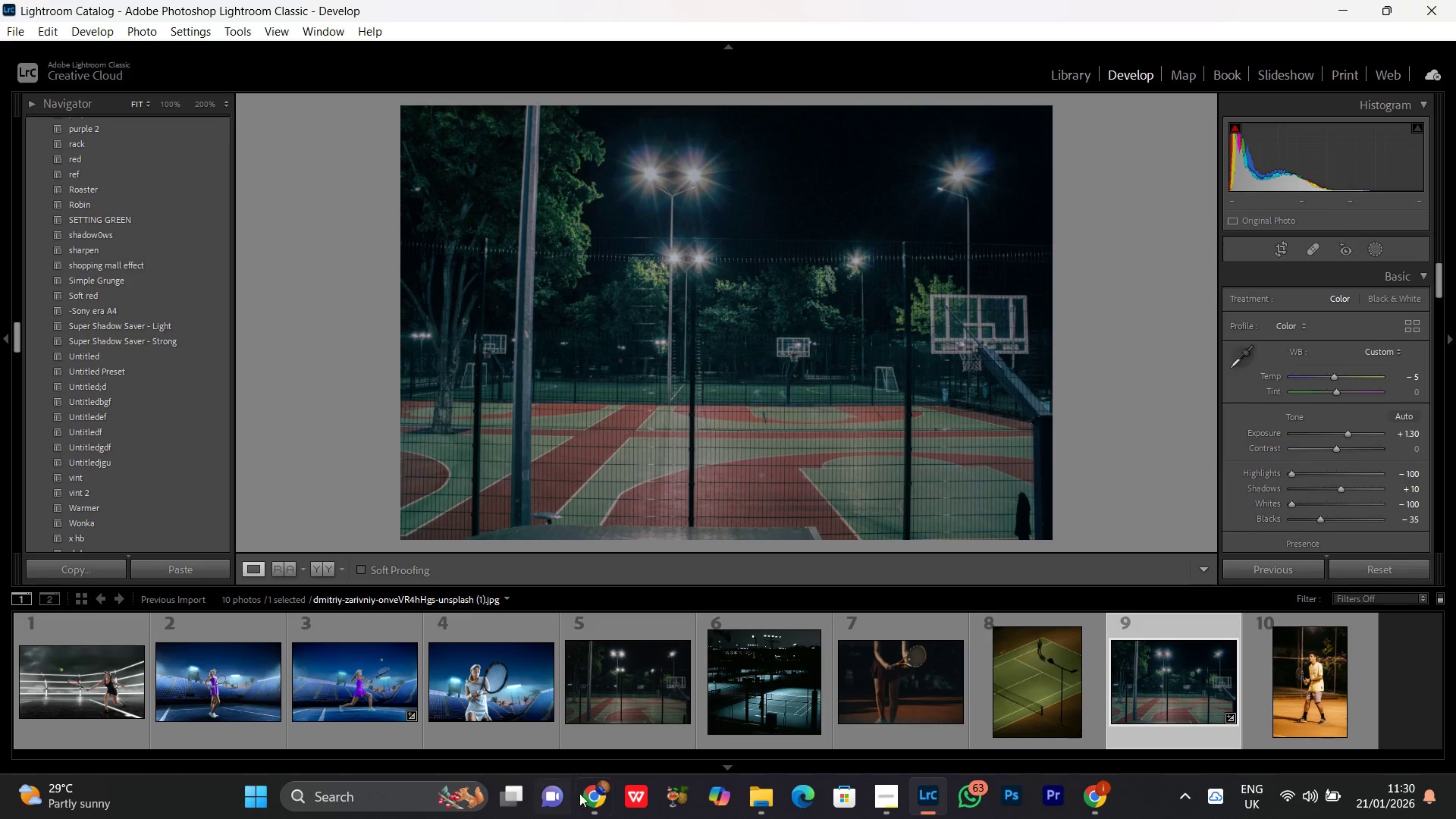 
left_click([608, 810])
 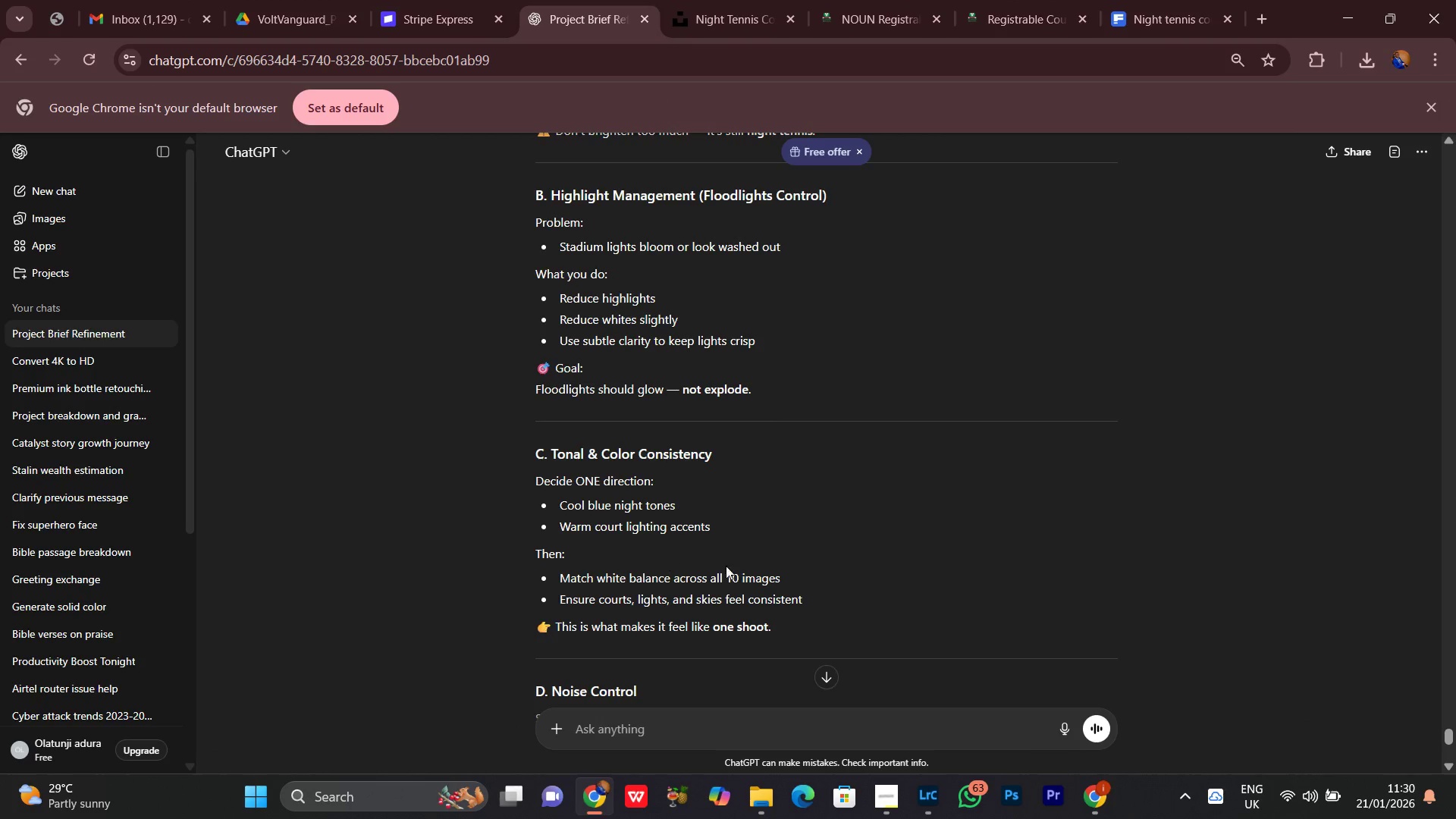 
scroll: coordinate [557, 519], scroll_direction: down, amount: 2.0
 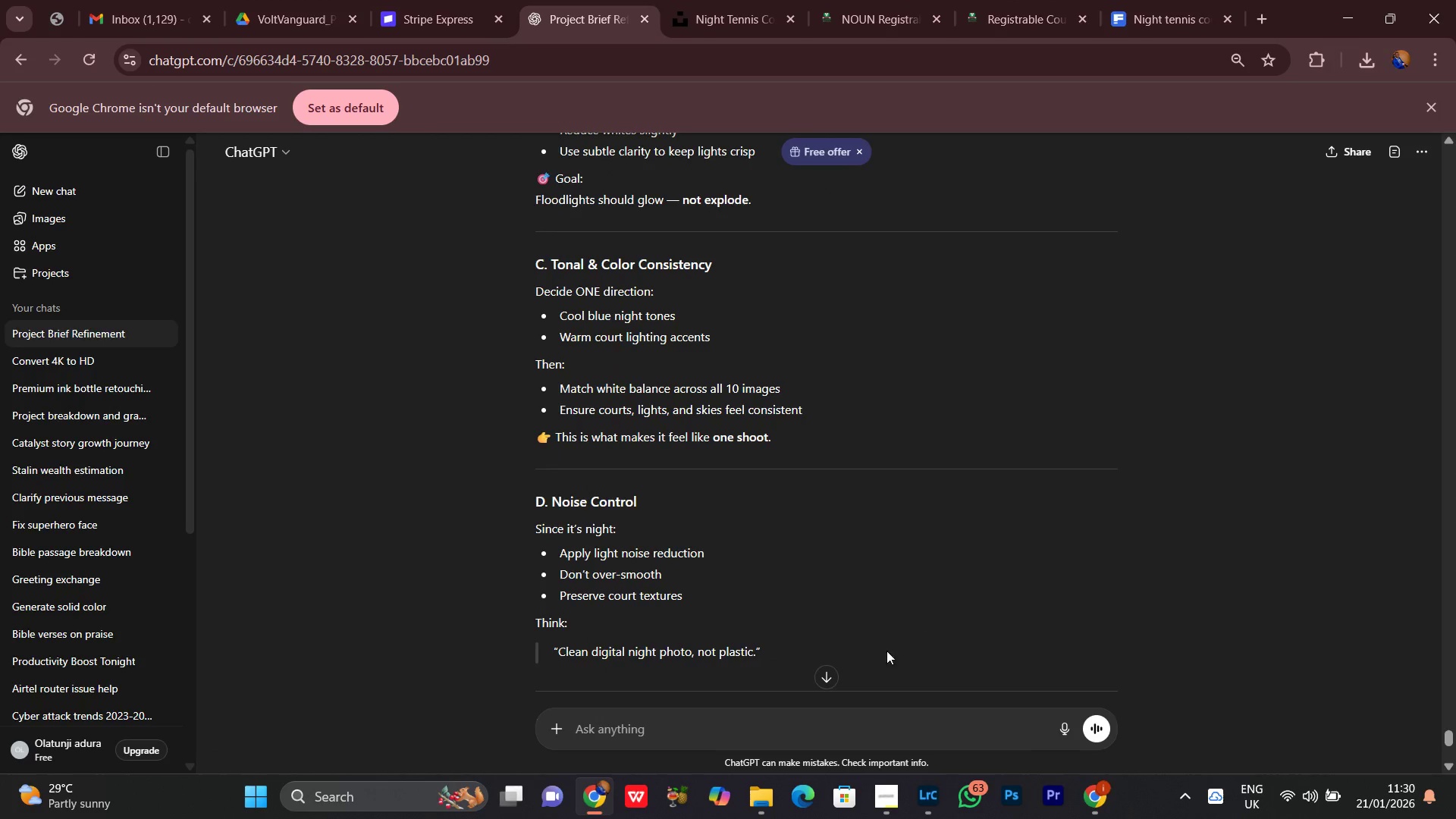 
left_click([891, 813])